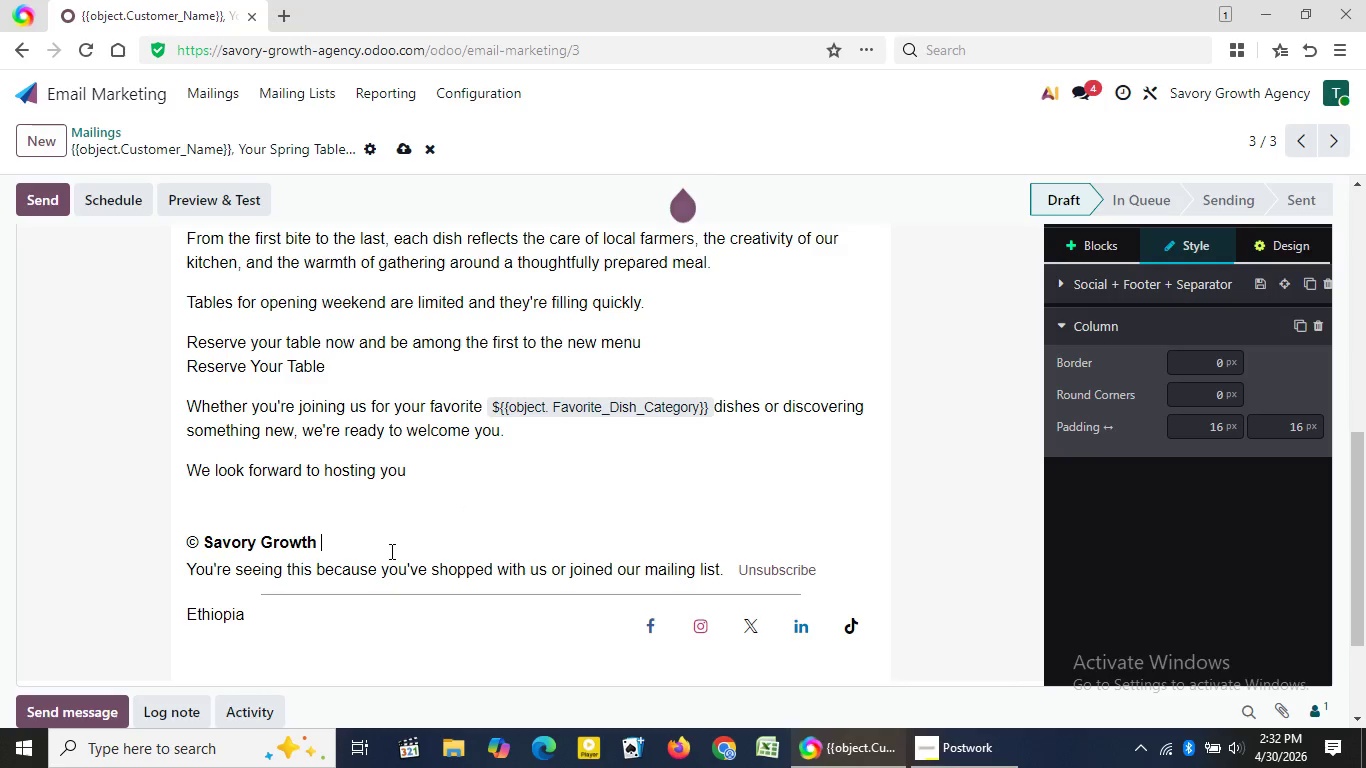 
key(Backspace)
 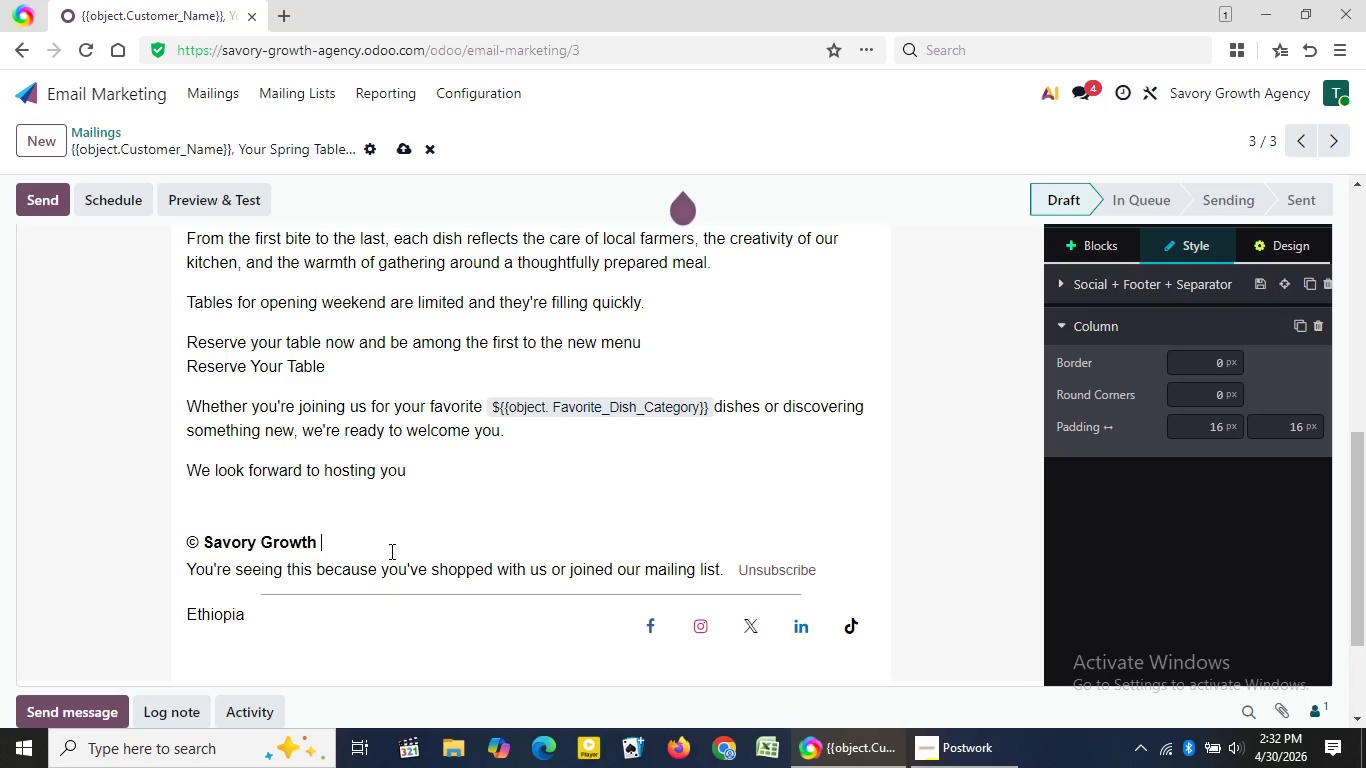 
key(Backspace)
 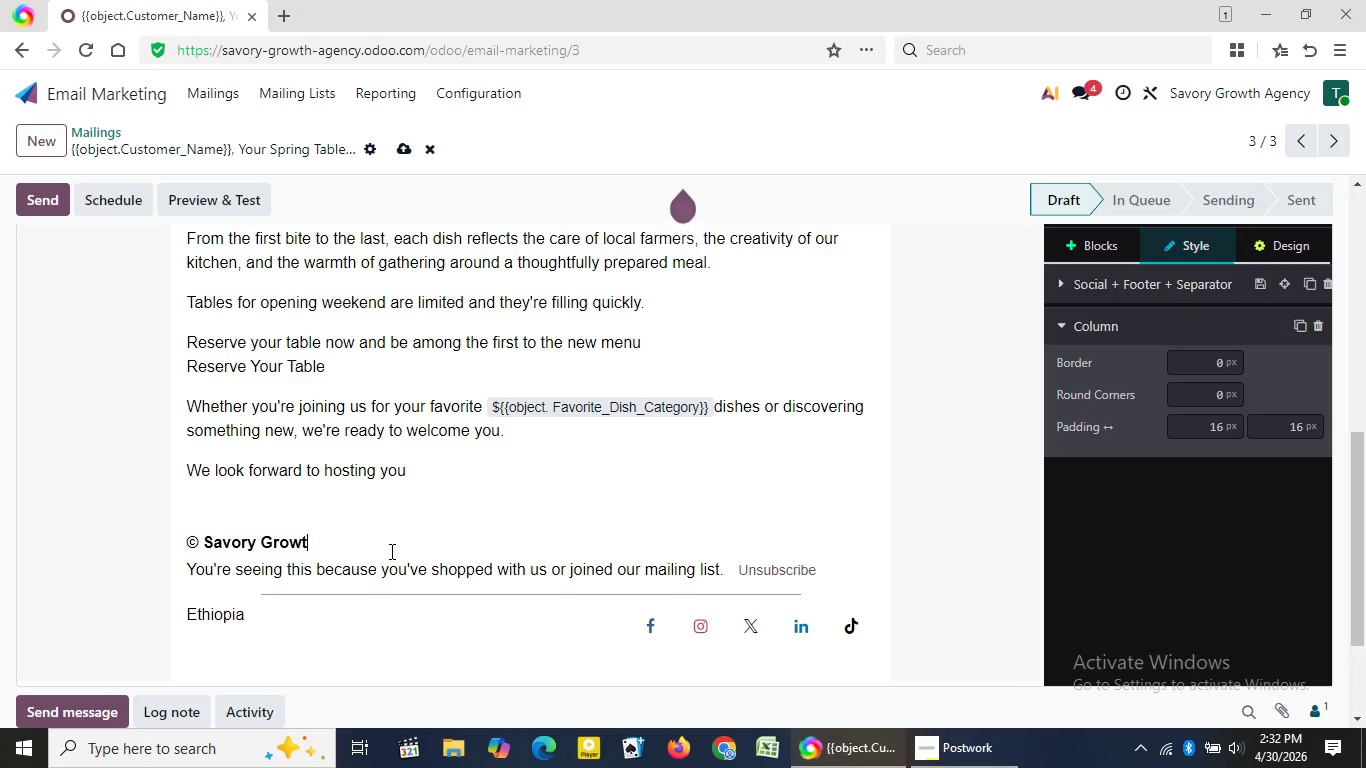 
key(Backspace)
 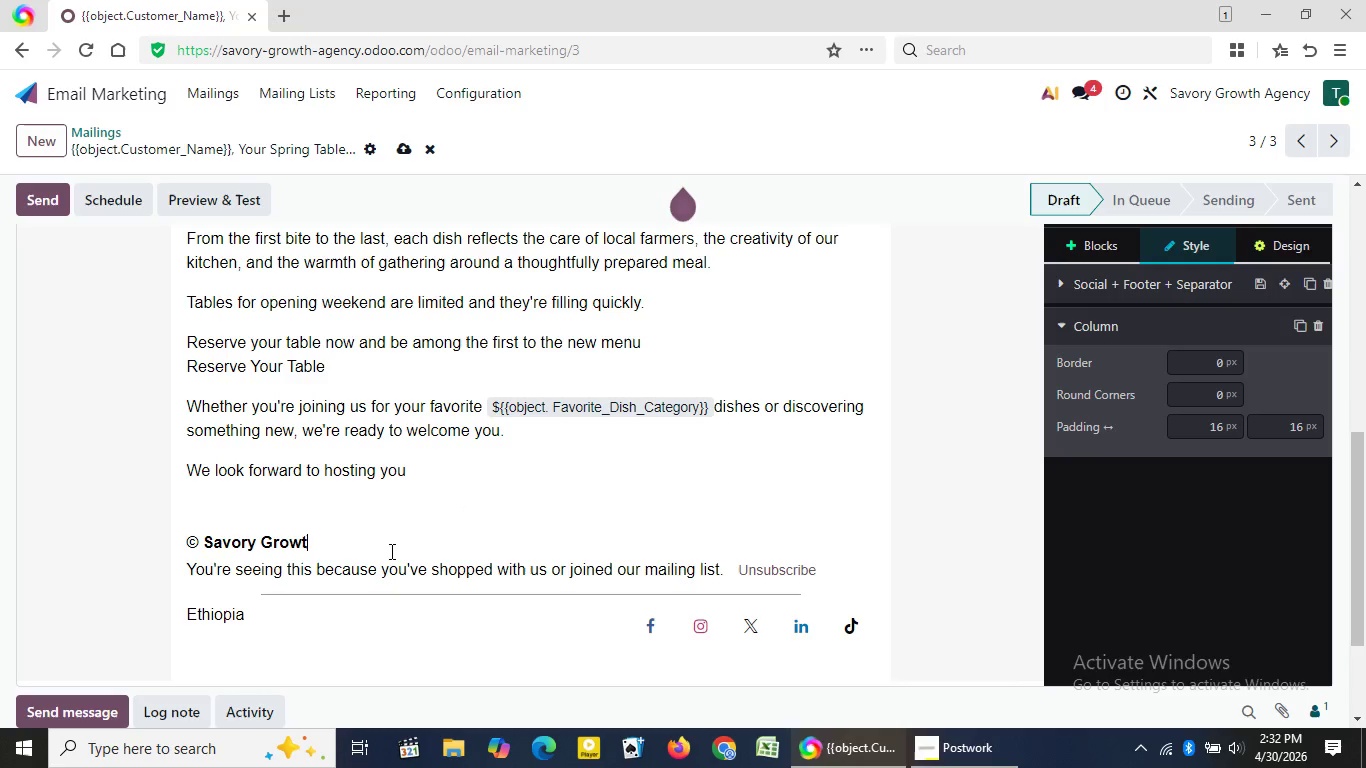 
key(Backspace)
 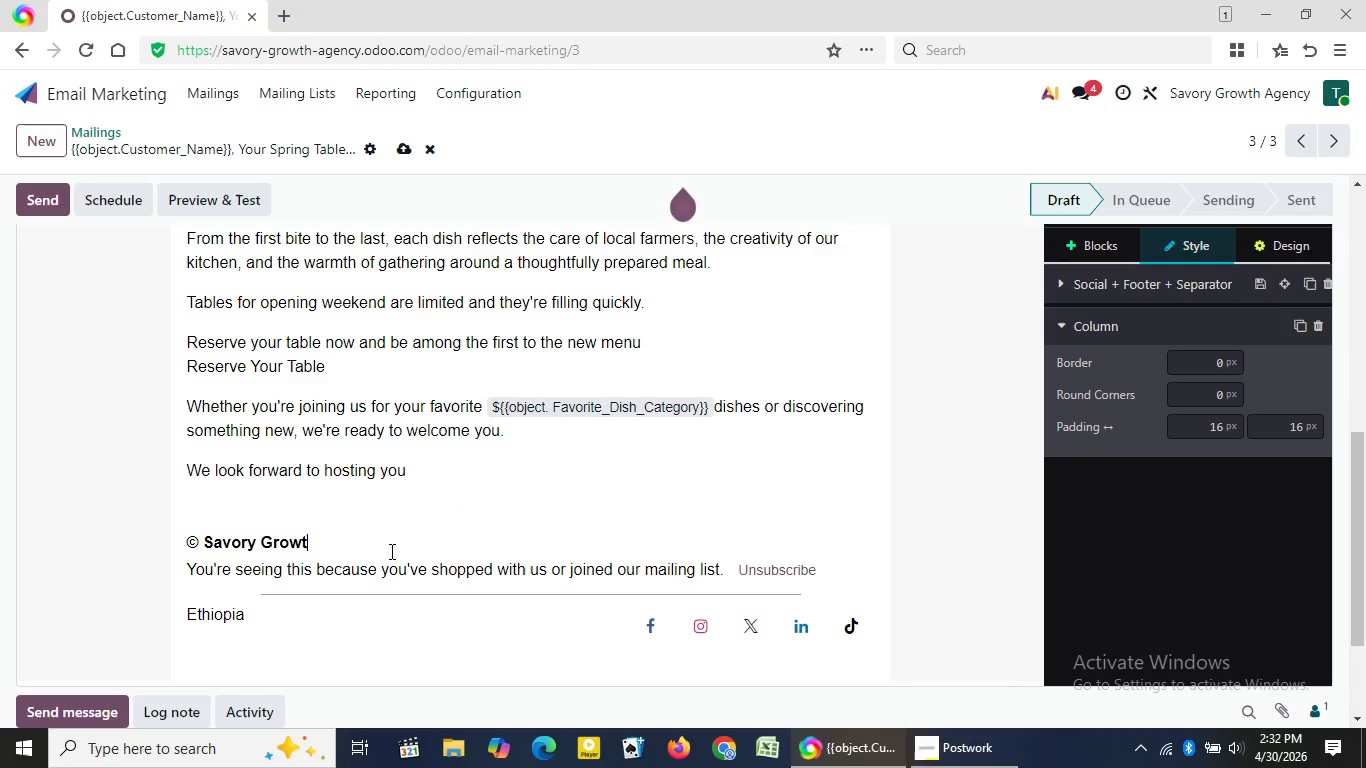 
key(Backspace)
 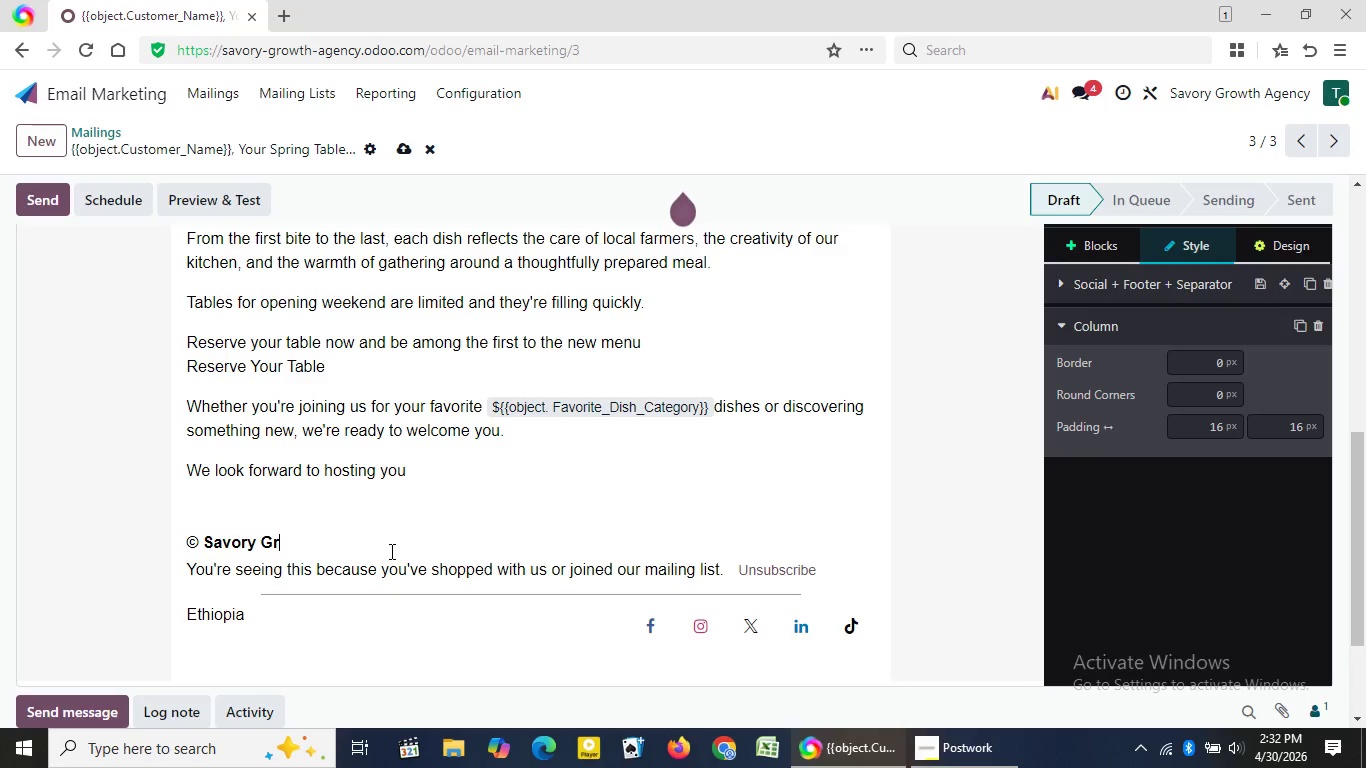 
key(Backspace)
 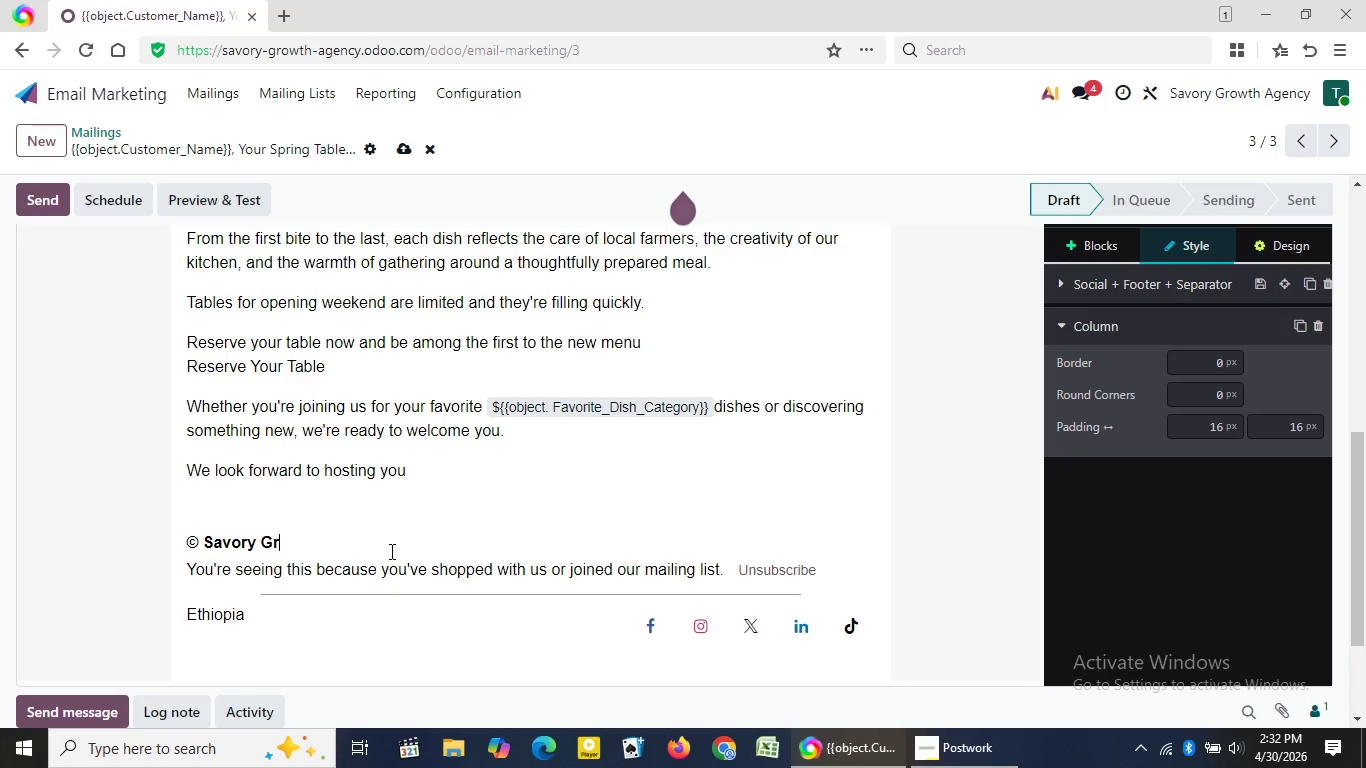 
key(Backspace)
 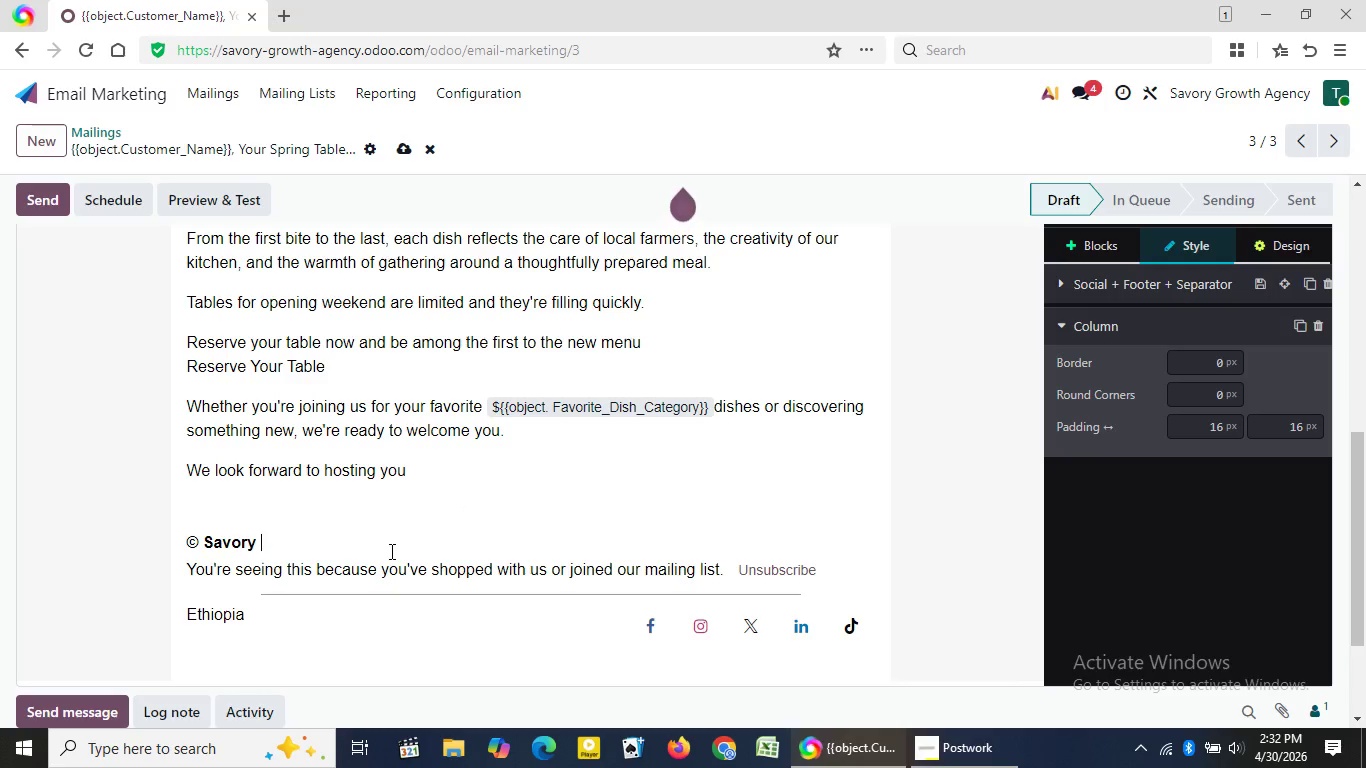 
key(Backspace)
 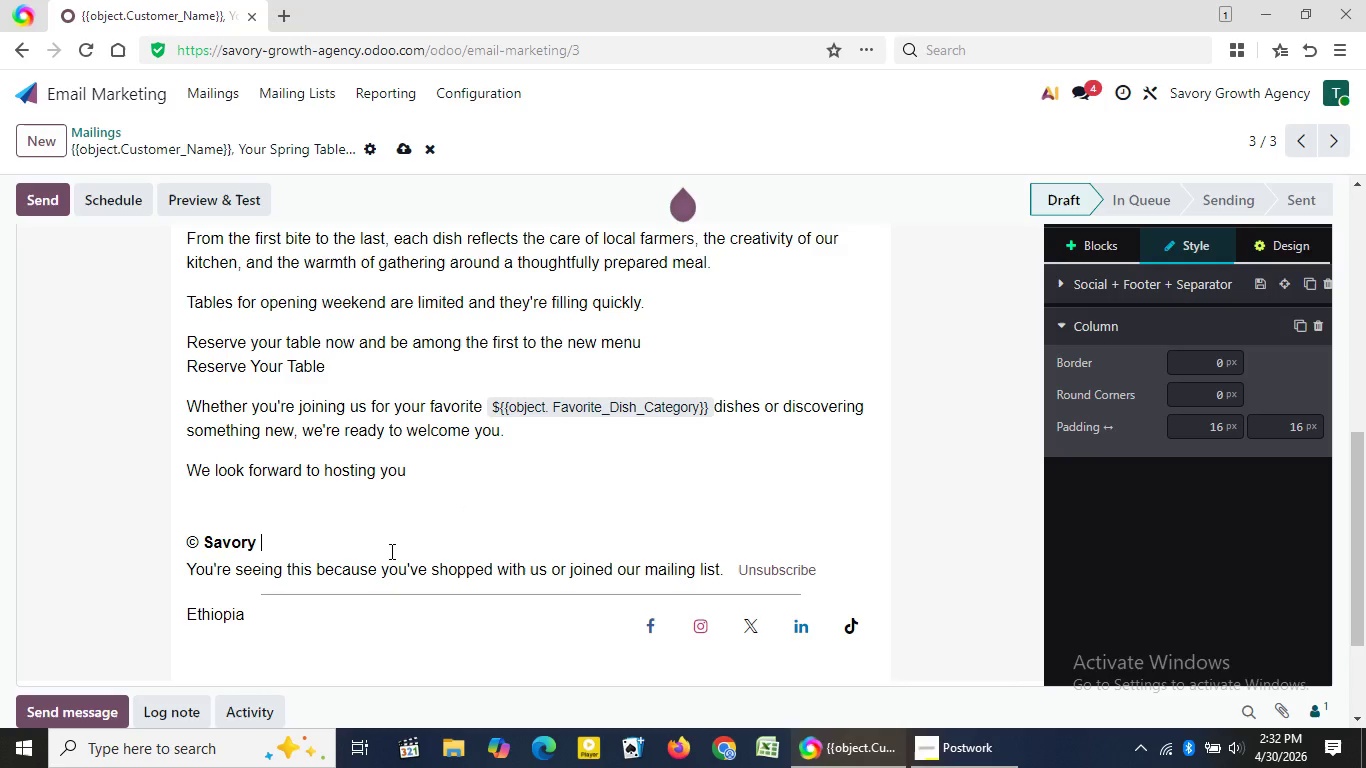 
key(Backspace)
 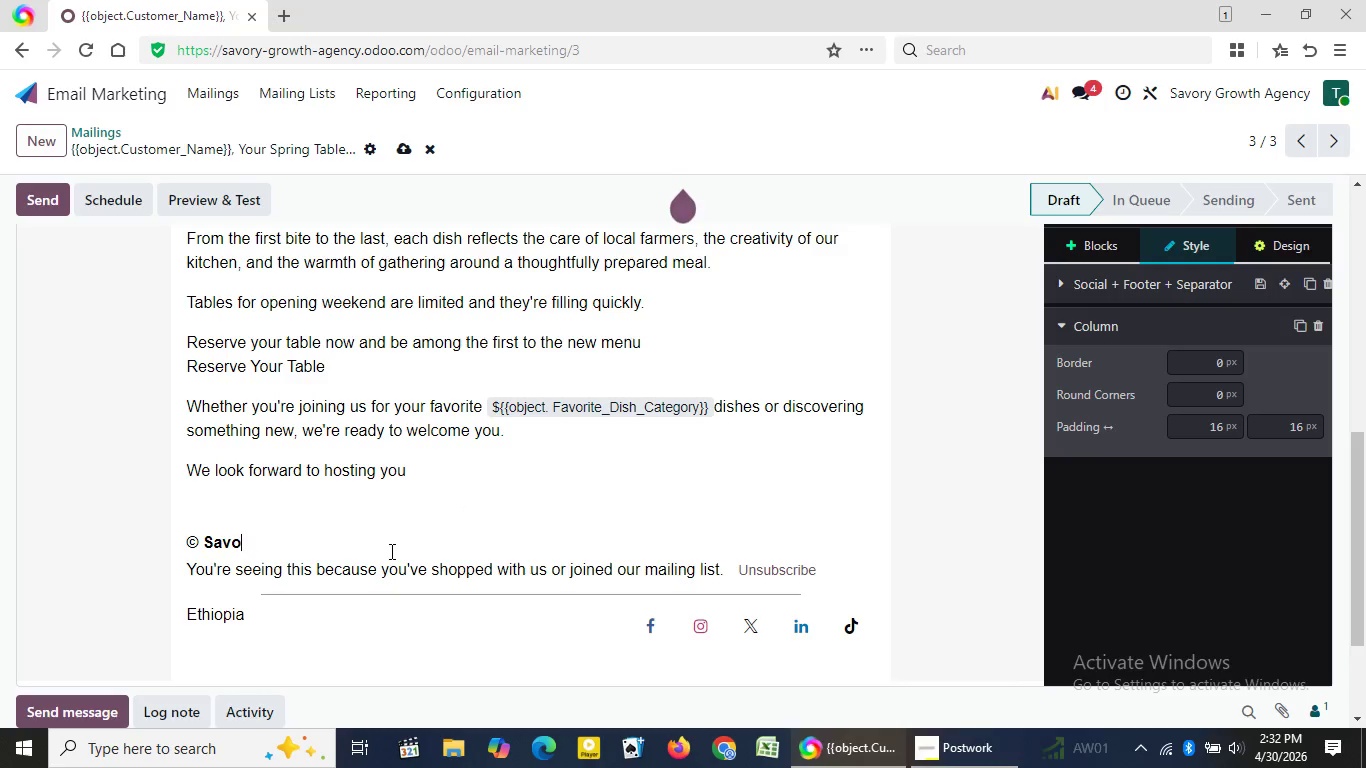 
key(Backspace)
 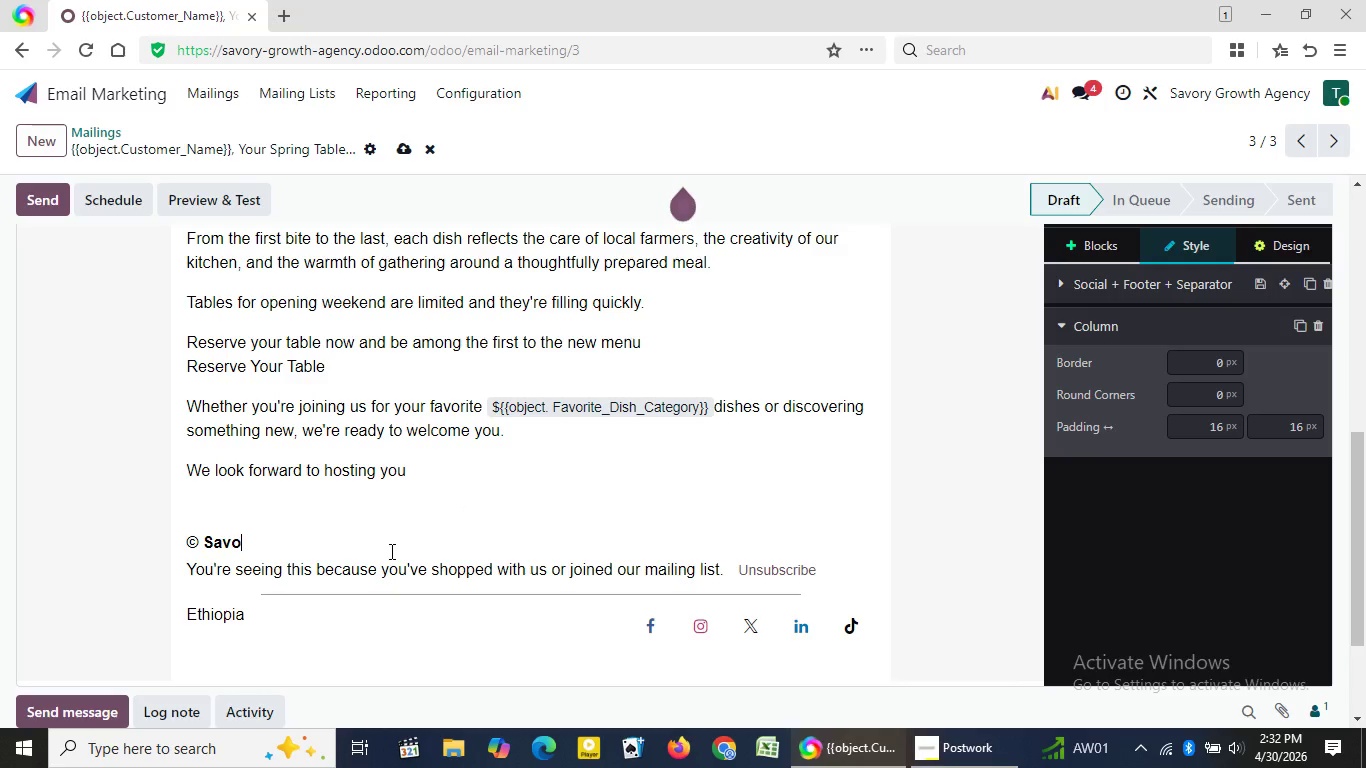 
key(Backspace)
 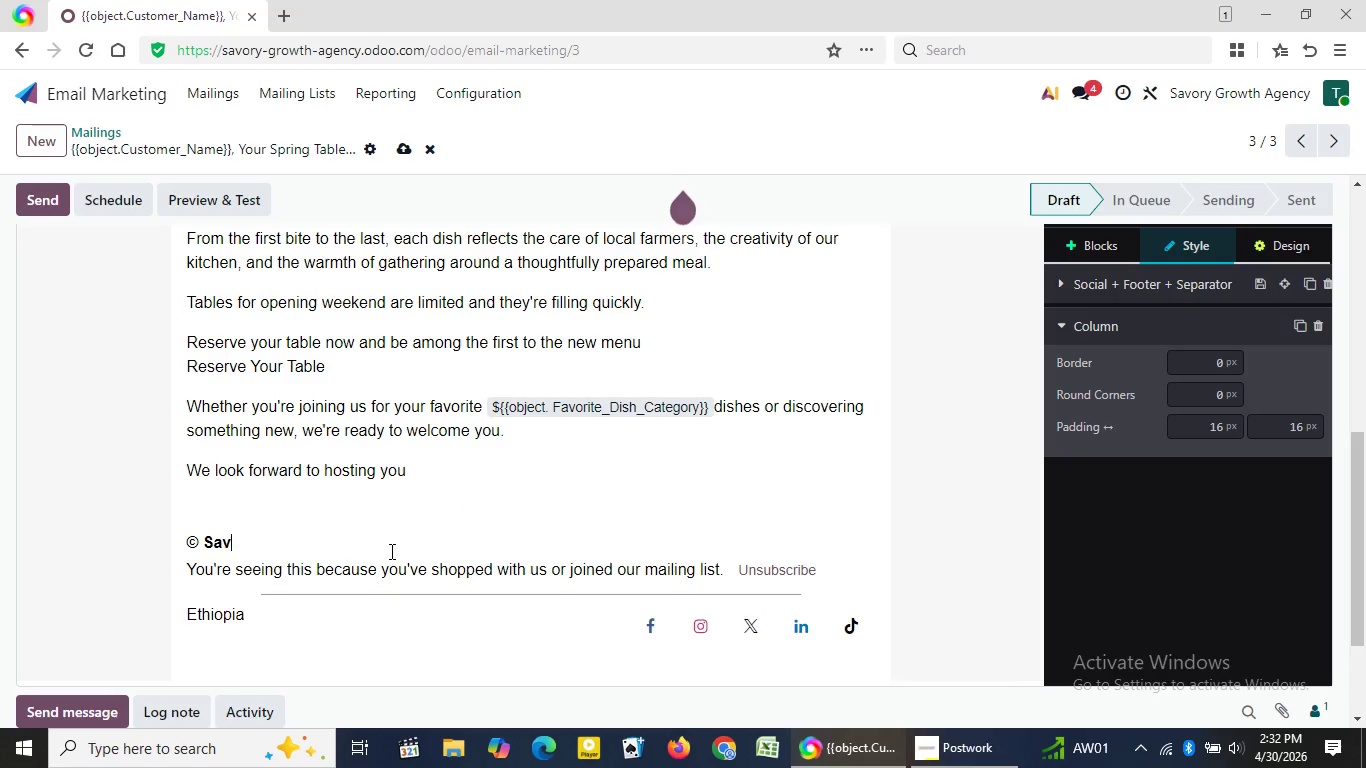 
key(Backspace)
 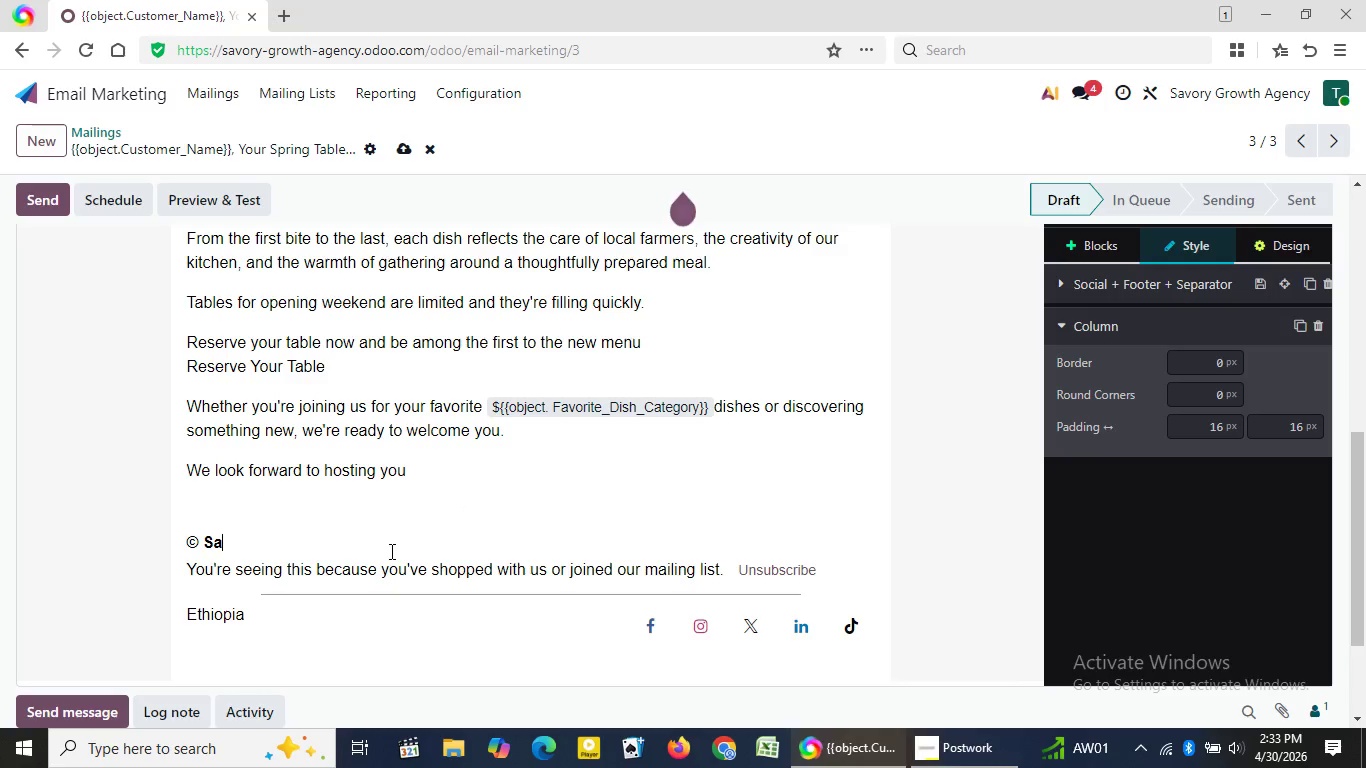 
key(Backspace)
 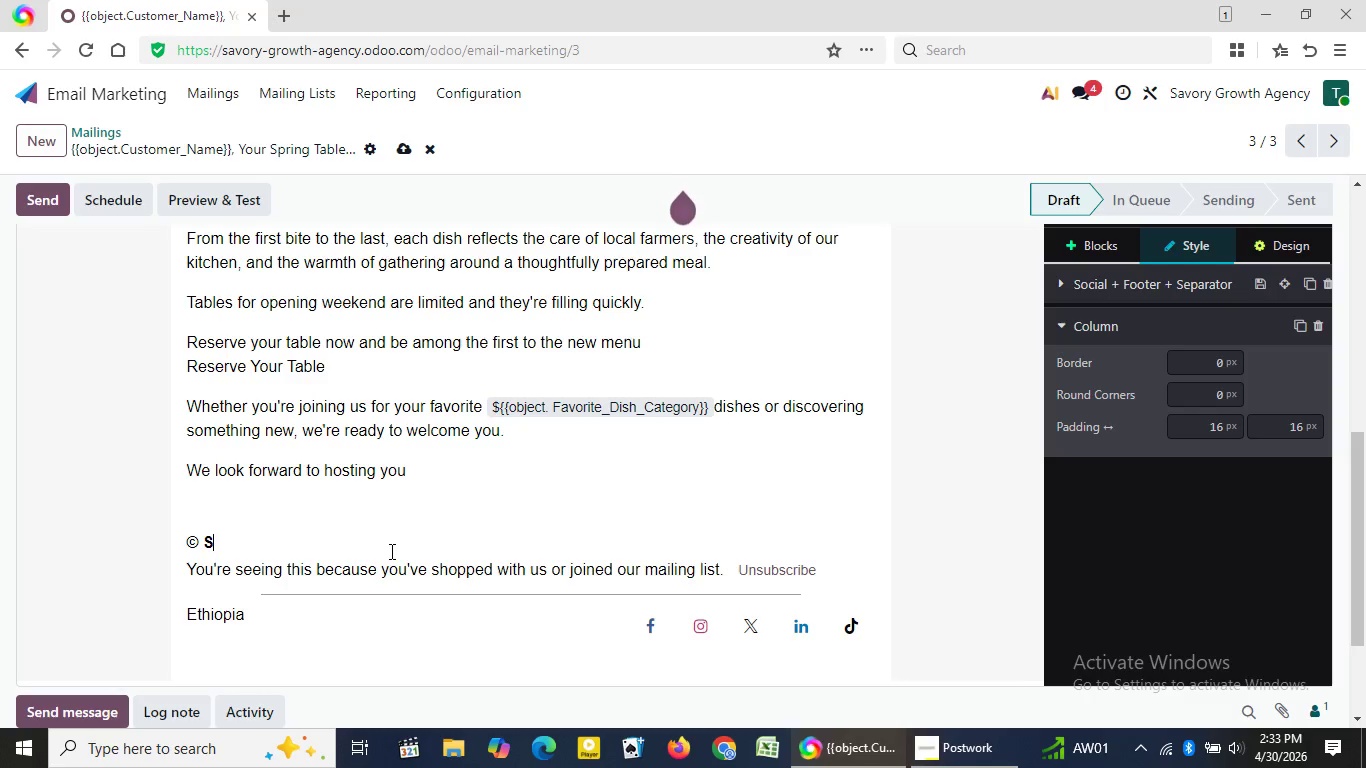 
key(Backspace)
 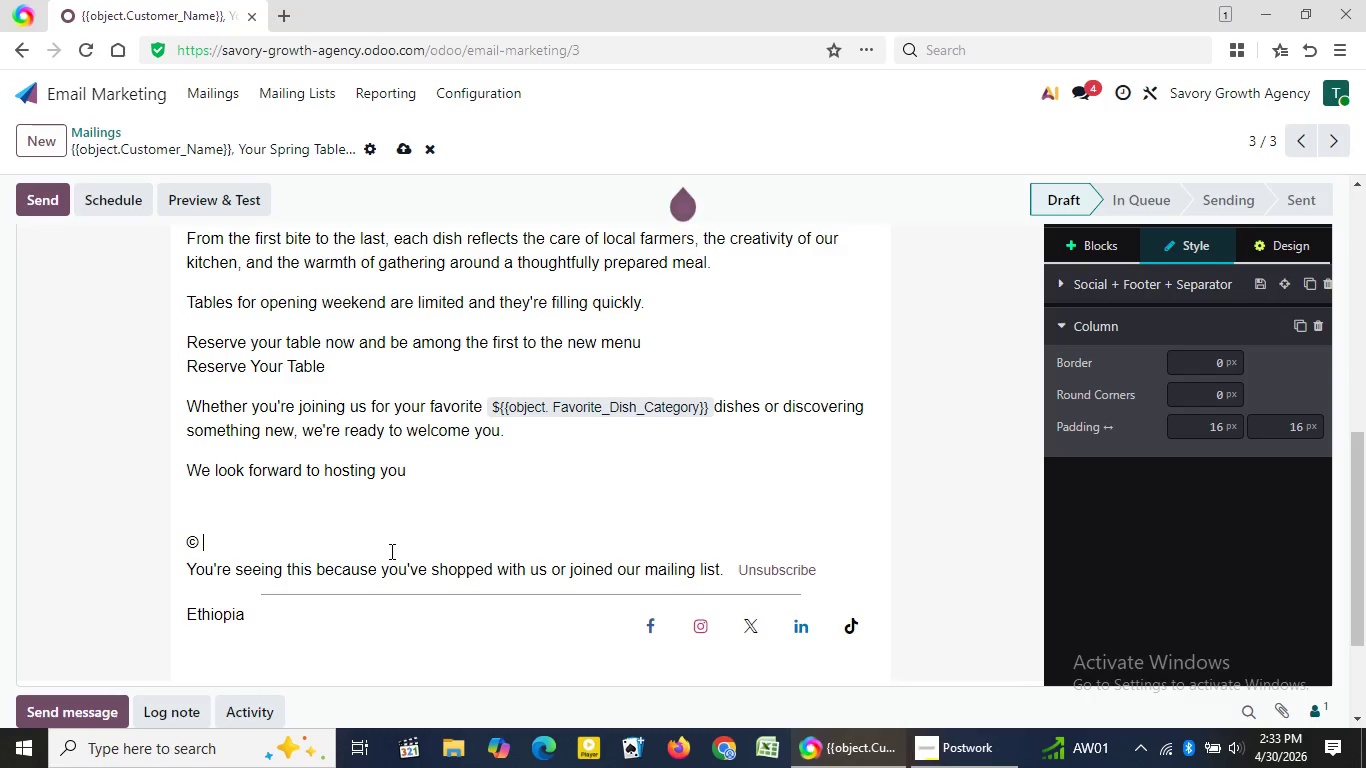 
key(Backspace)
 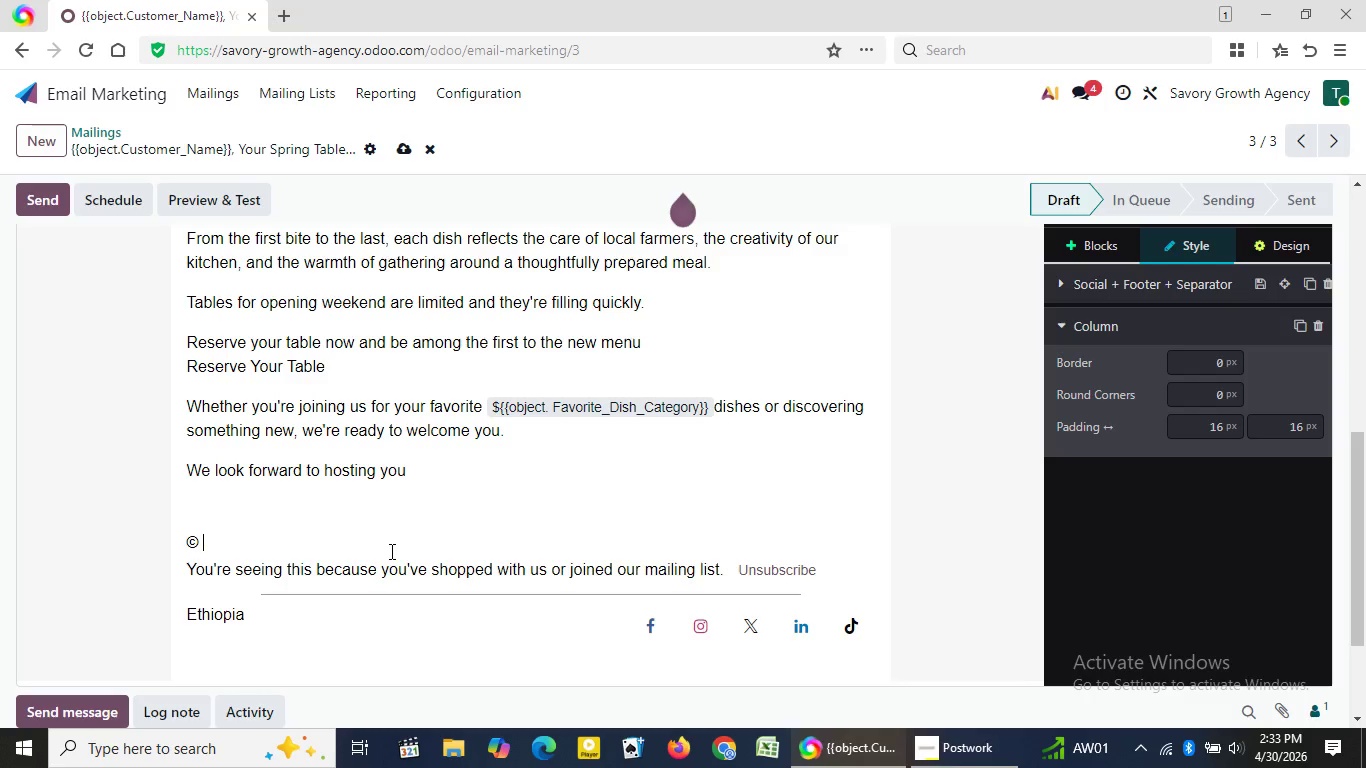 
hold_key(key=ShiftLeft, duration=0.7)
 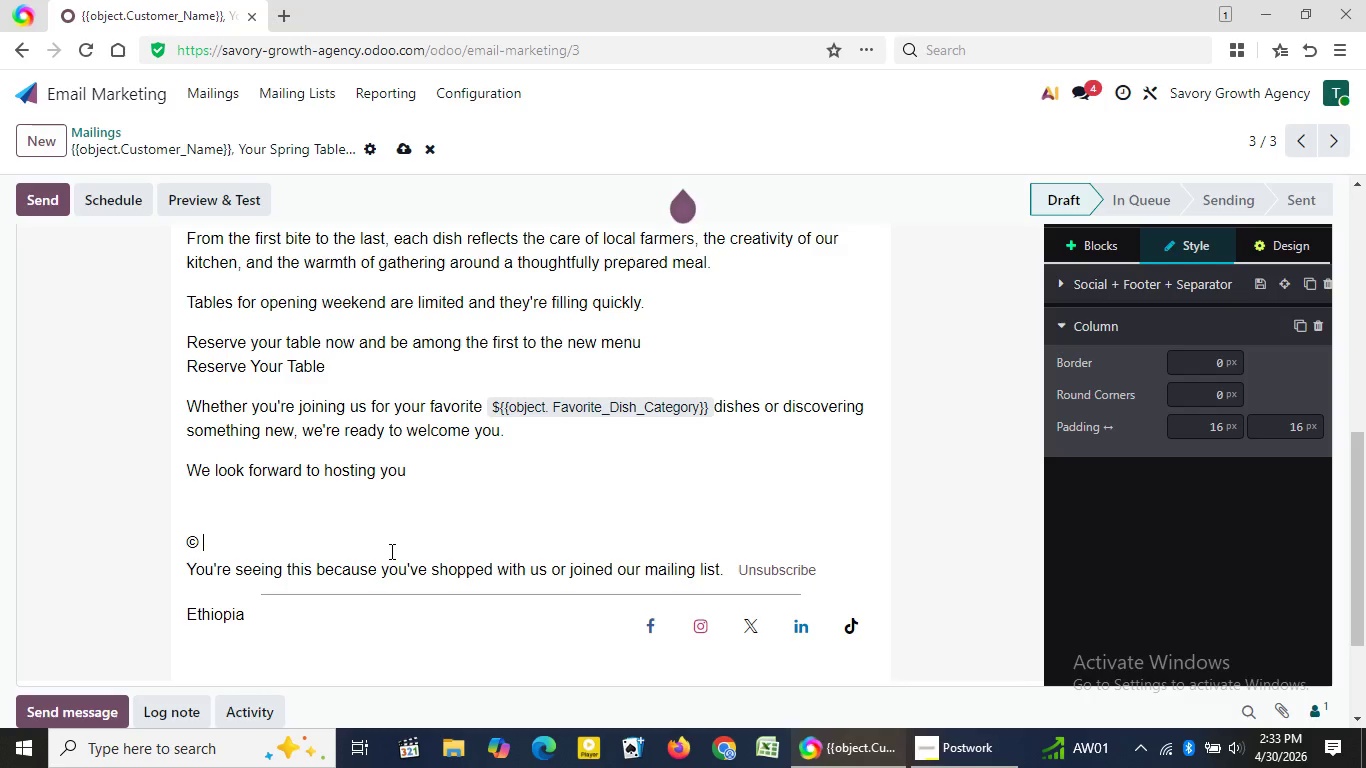 
type(The)
 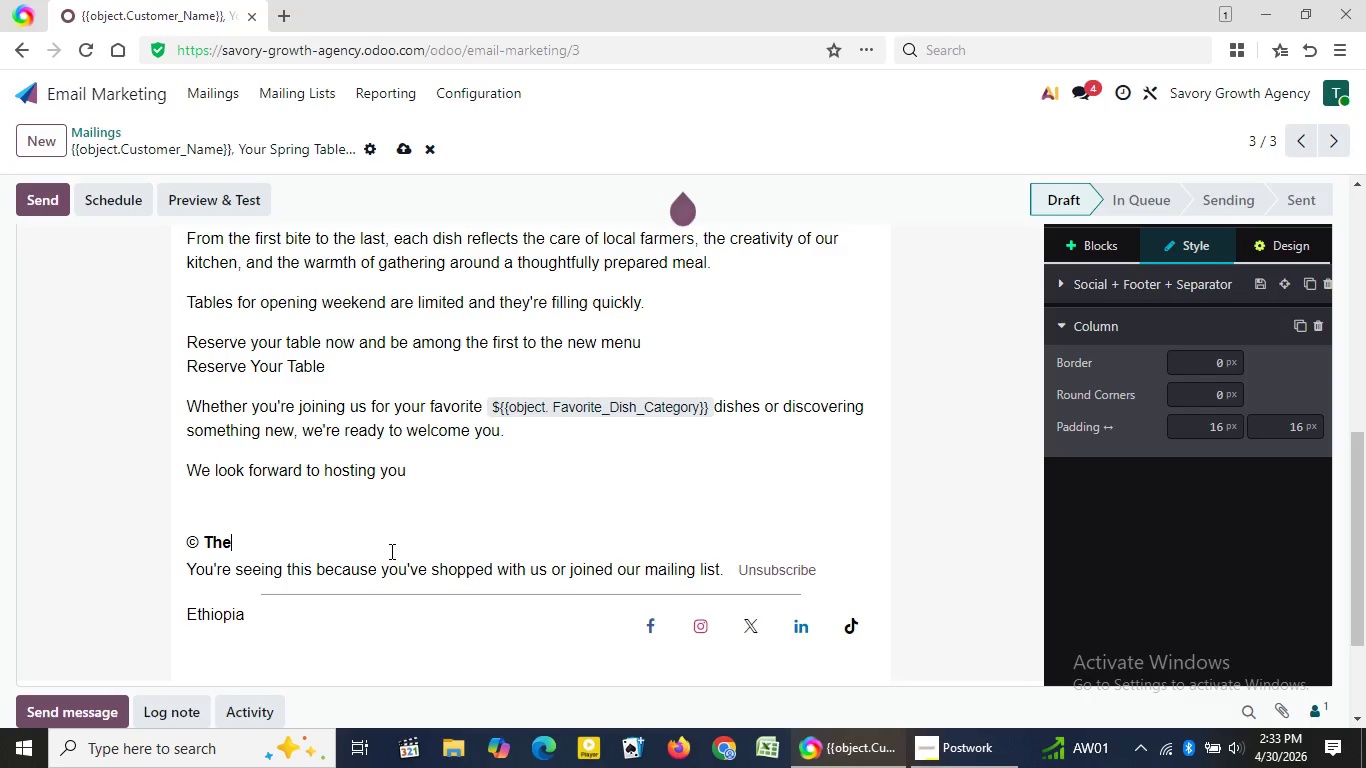 
wait(23.98)
 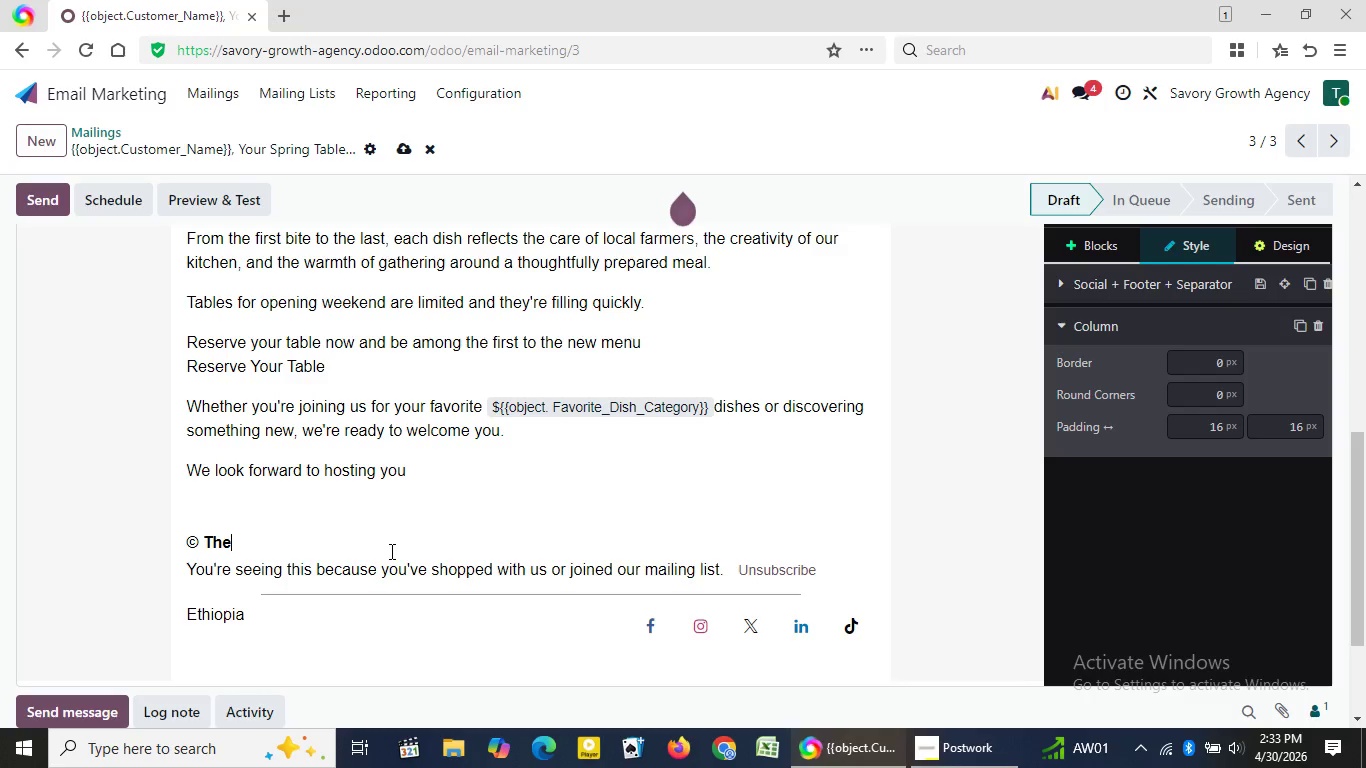 
type( Heart)
 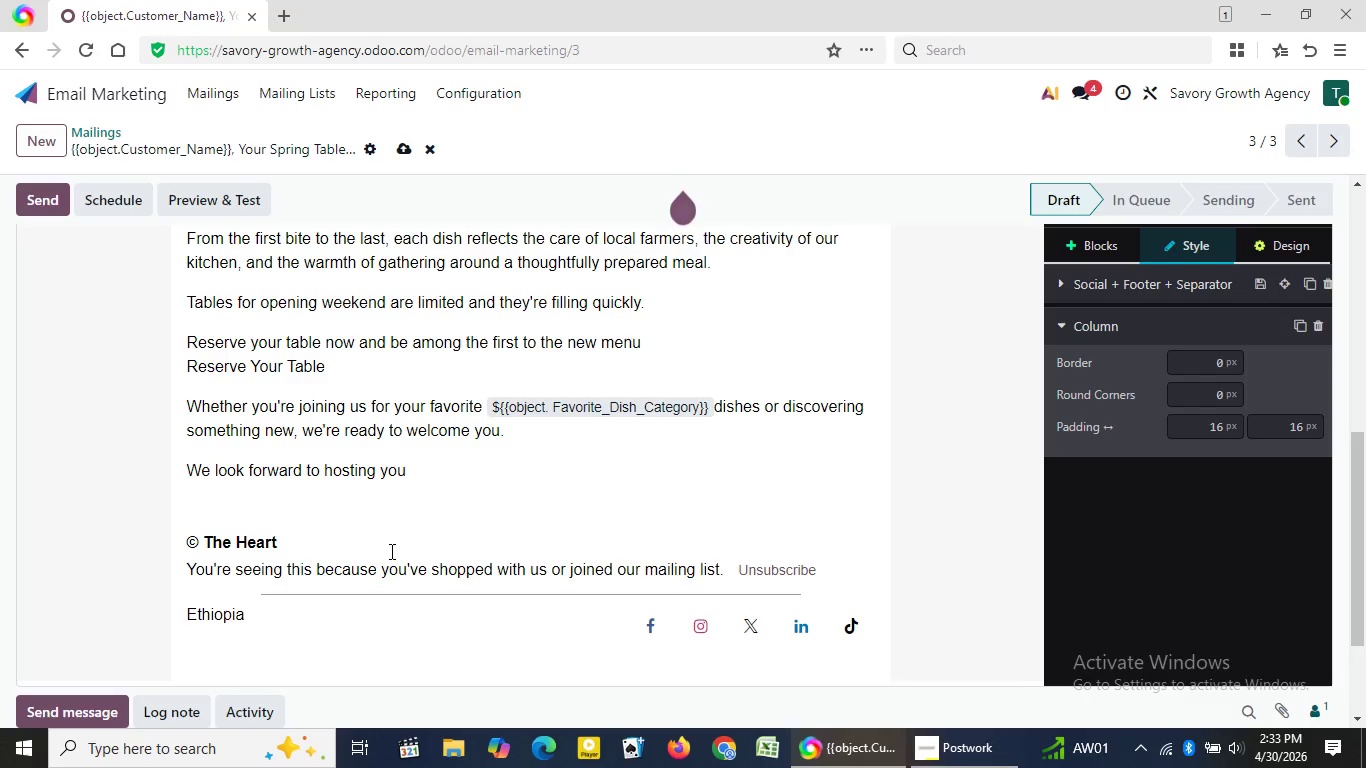 
type(h & Hoe Team)
 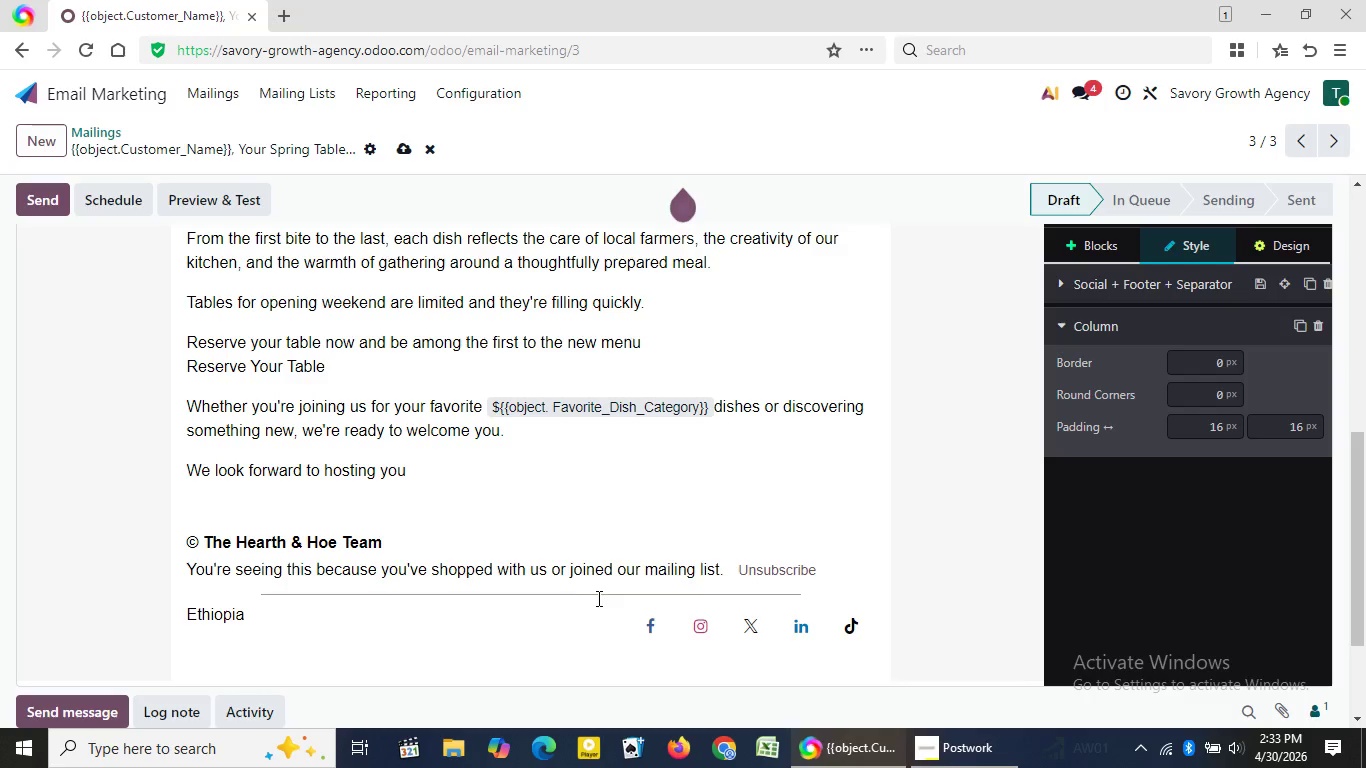 
wait(6.17)
 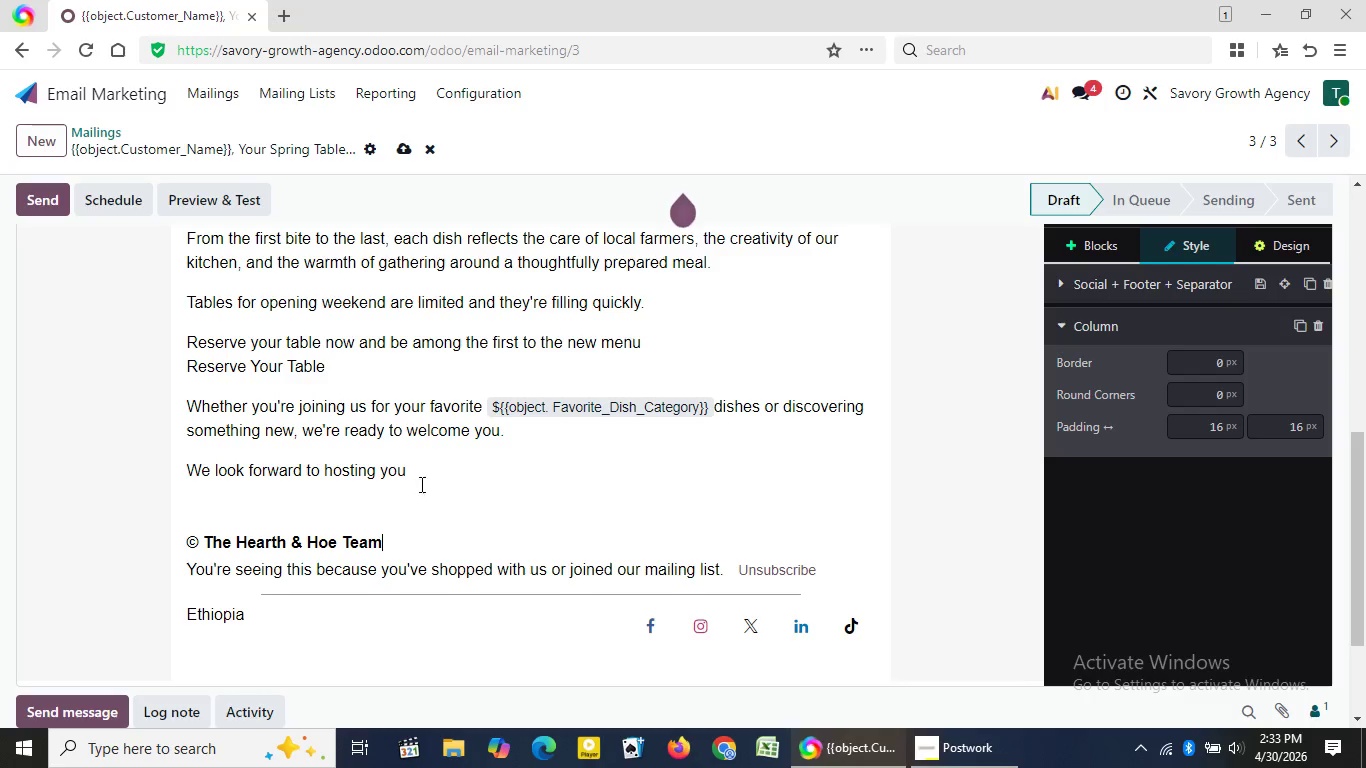 
left_click([400, 154])
 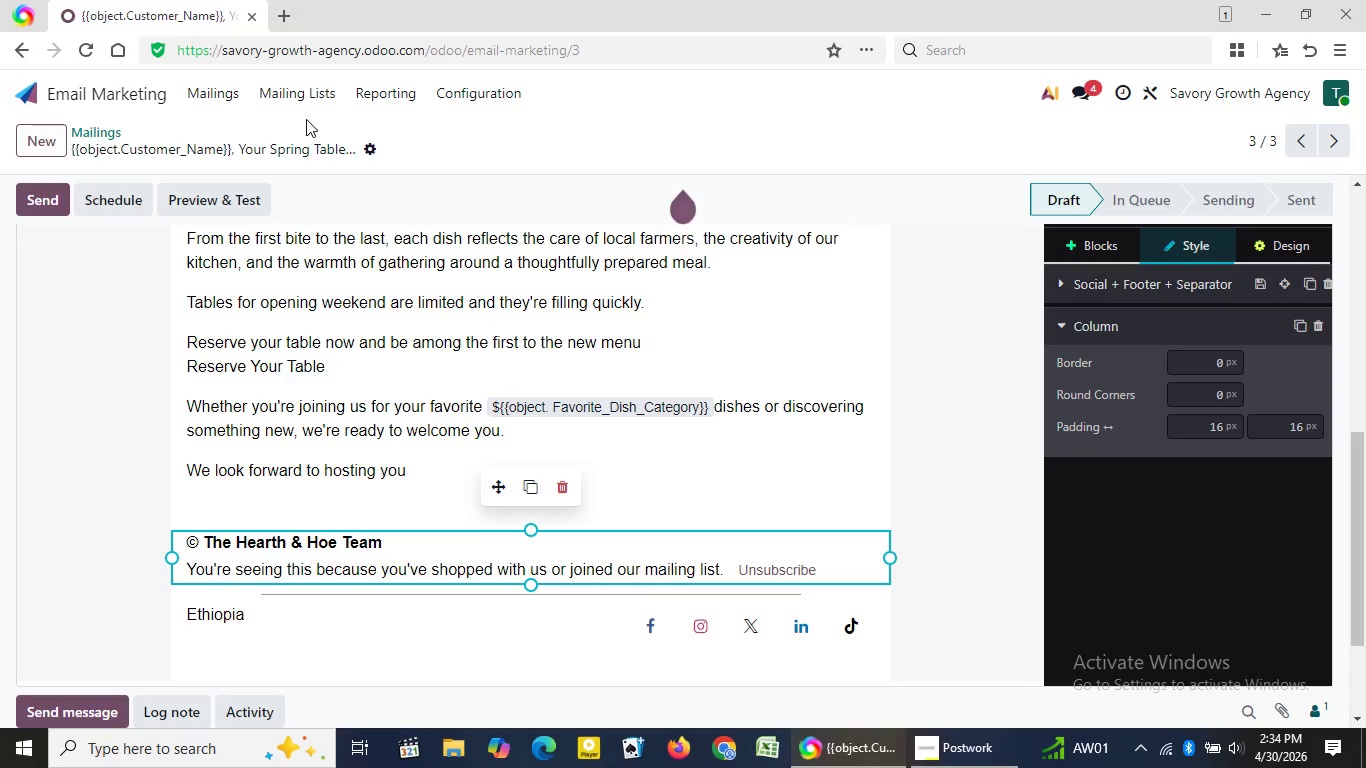 
wait(29.56)
 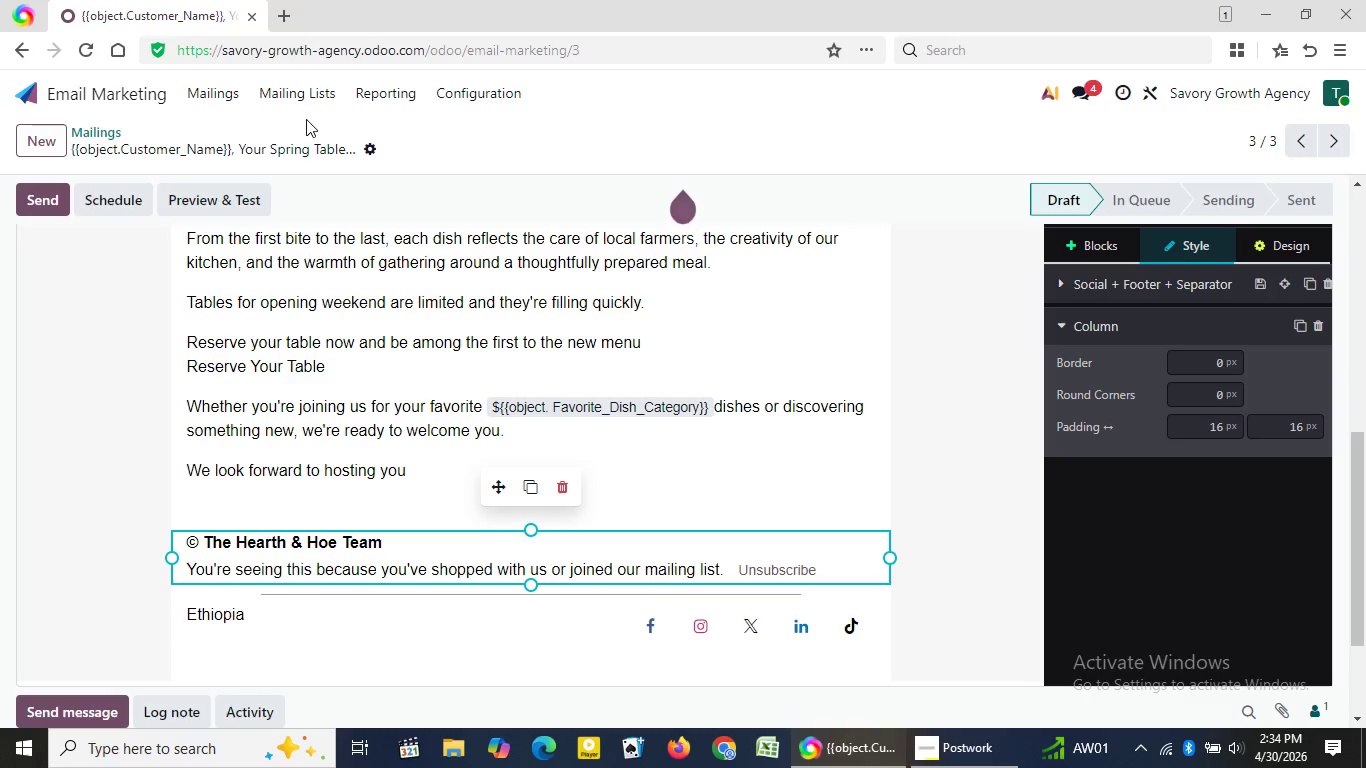 
left_click([962, 362])
 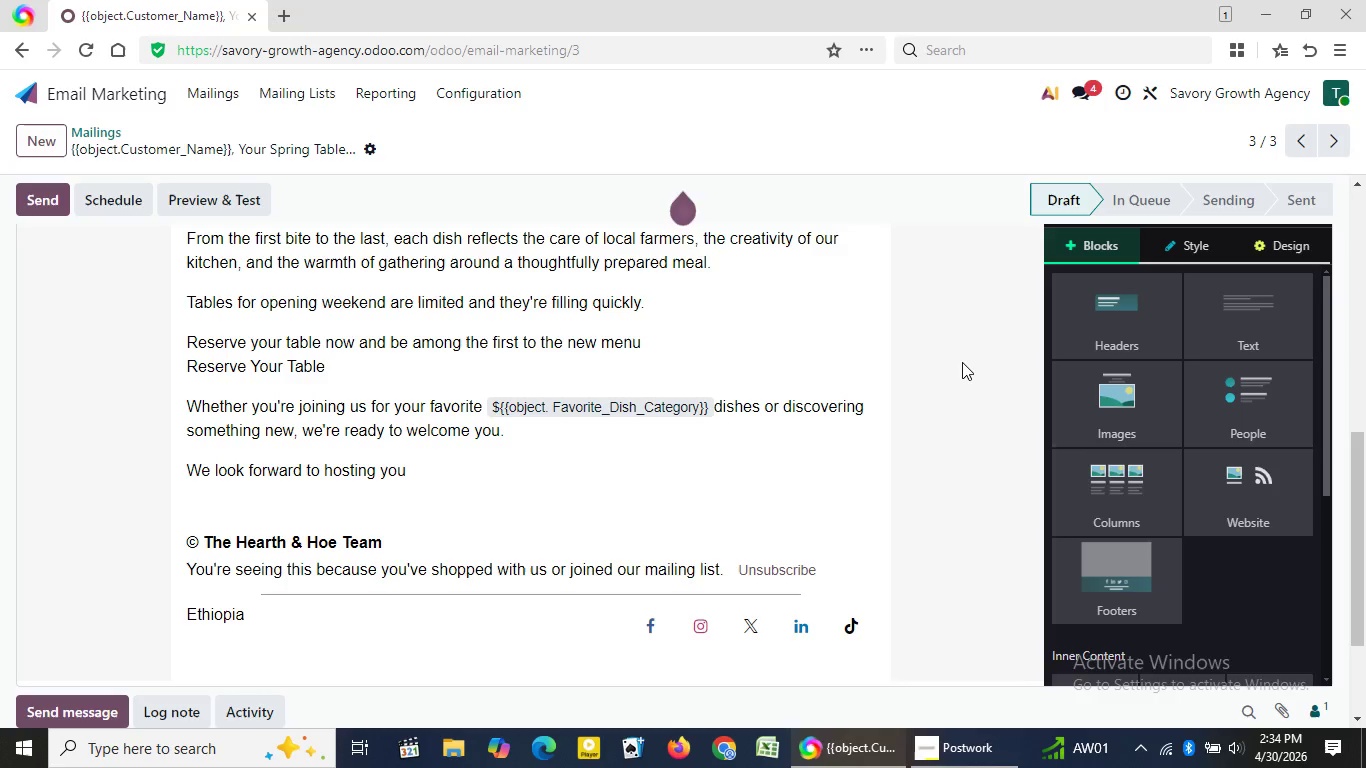 
wait(13.73)
 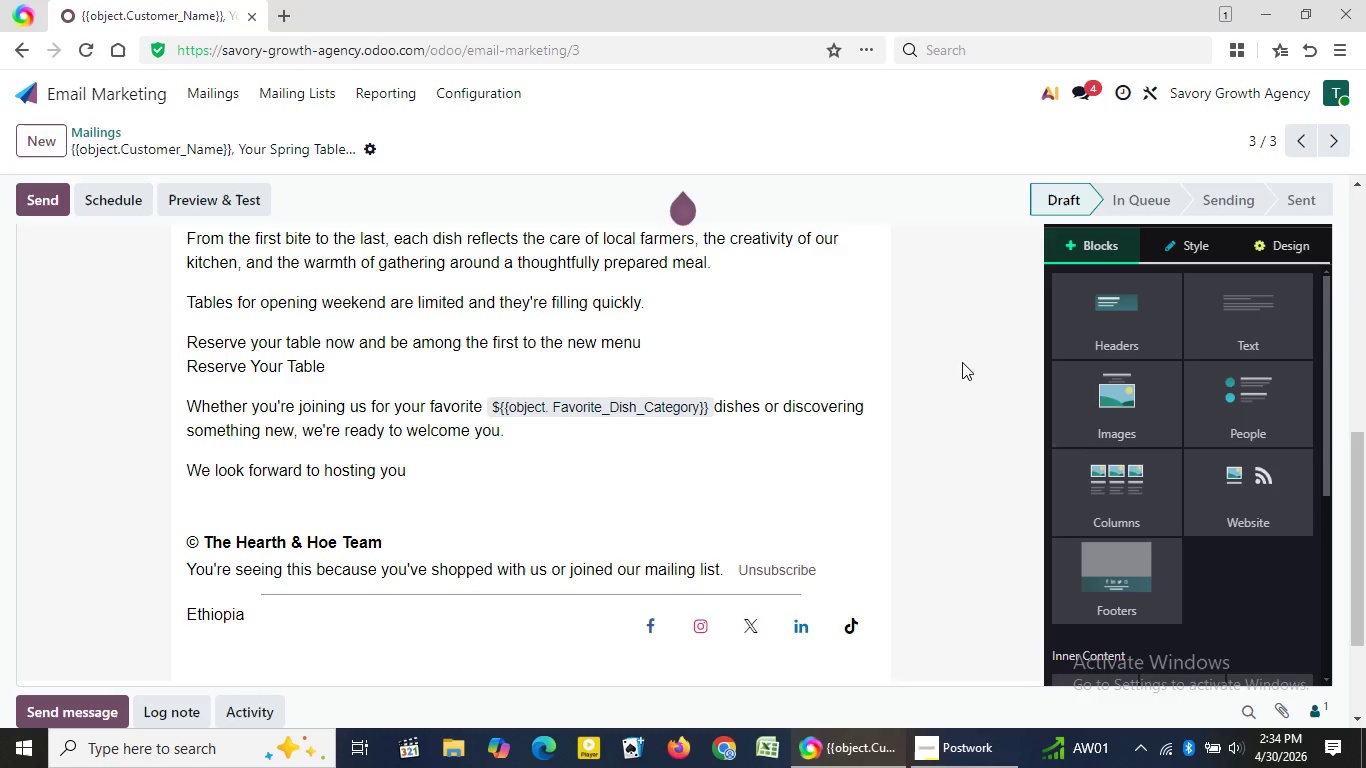 
left_click([1355, 247])
 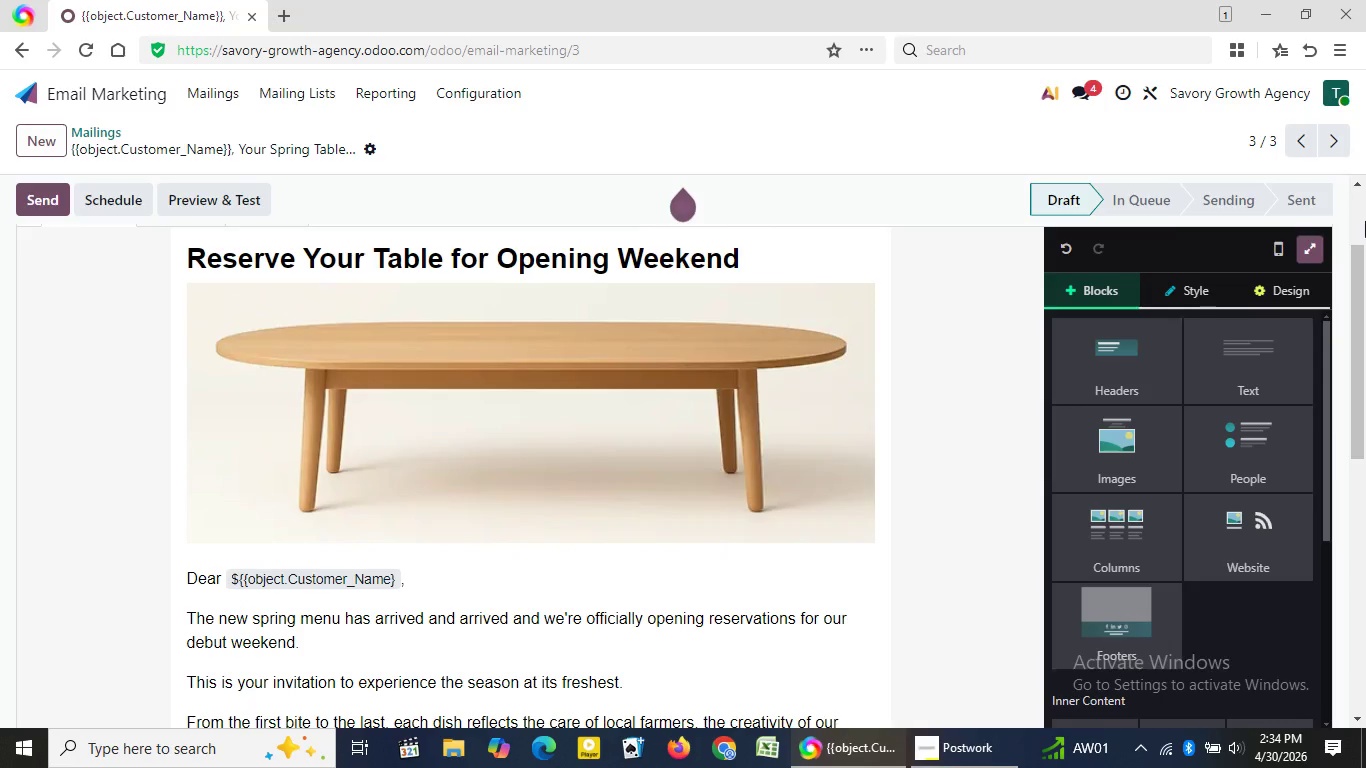 
left_click([1365, 221])
 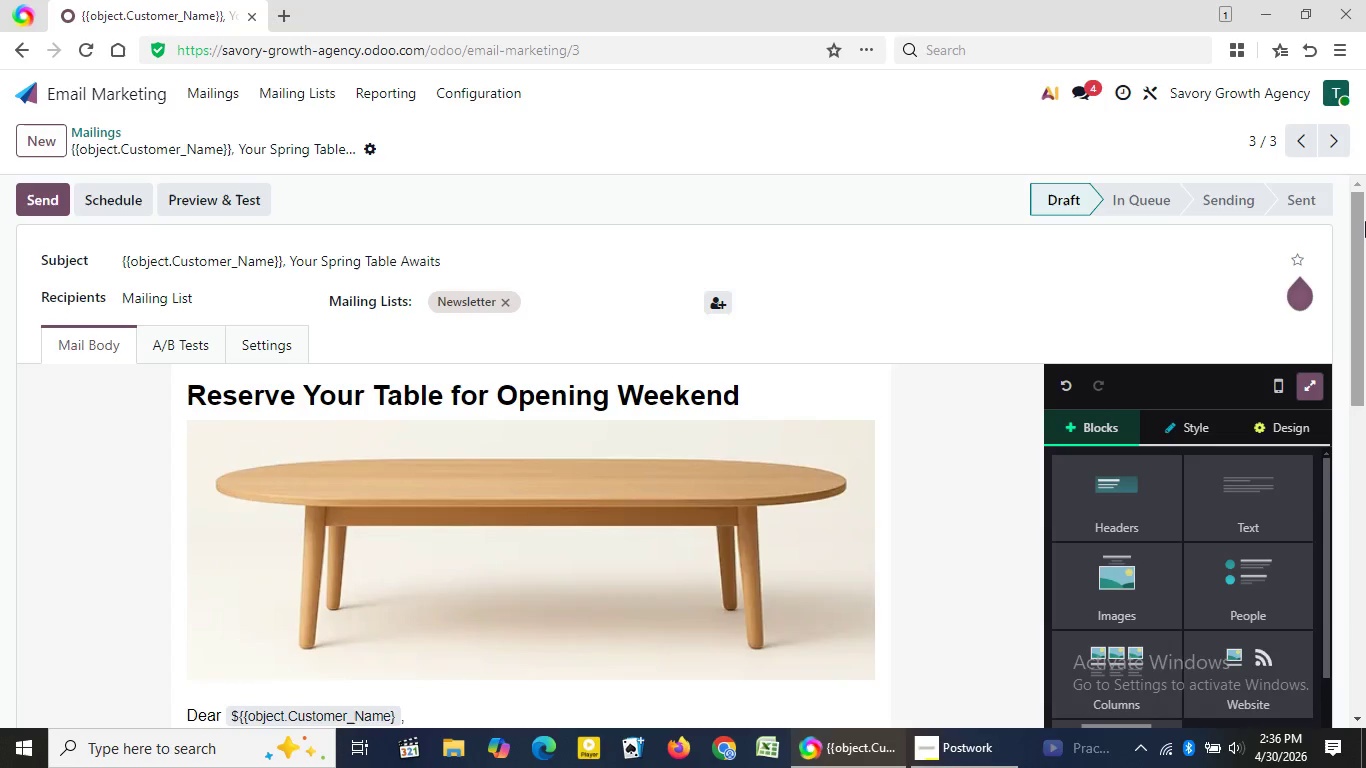 
wait(78.36)
 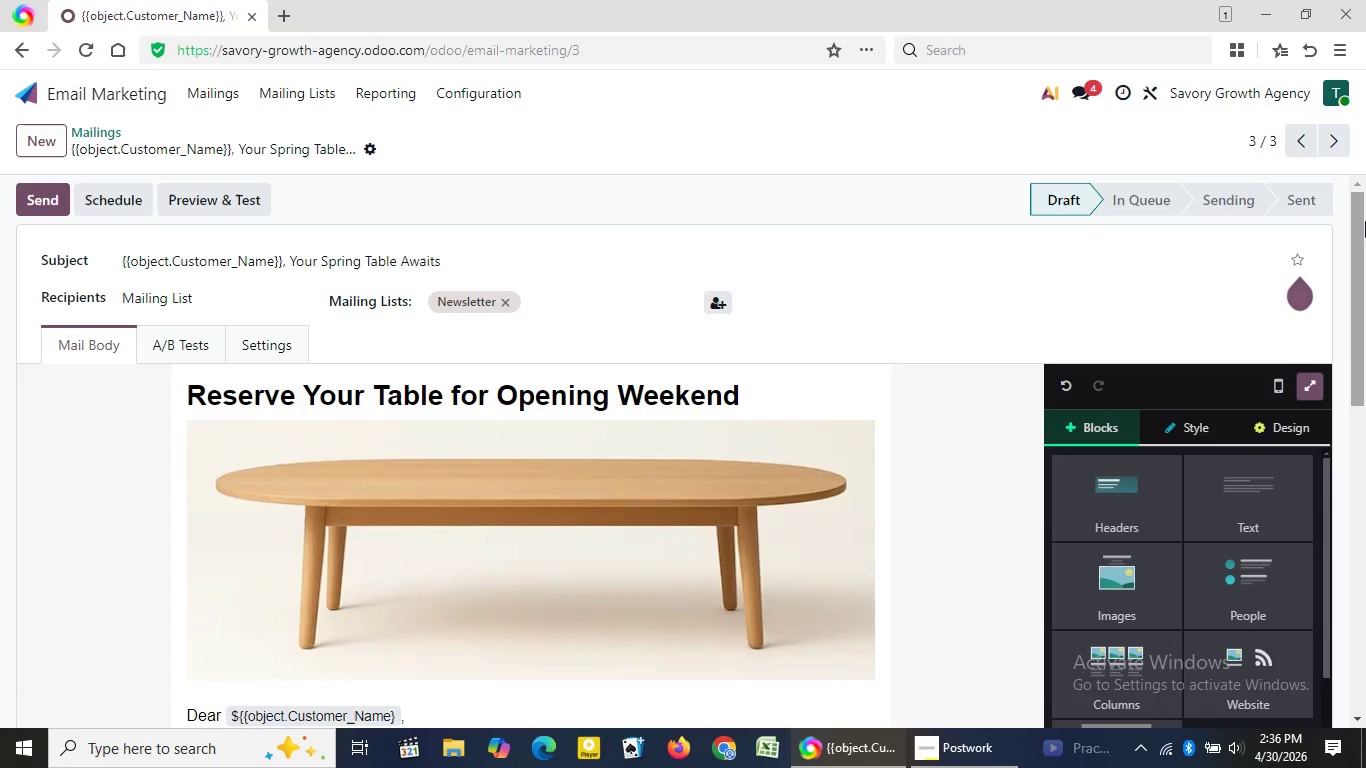 
double_click([440, 590])
 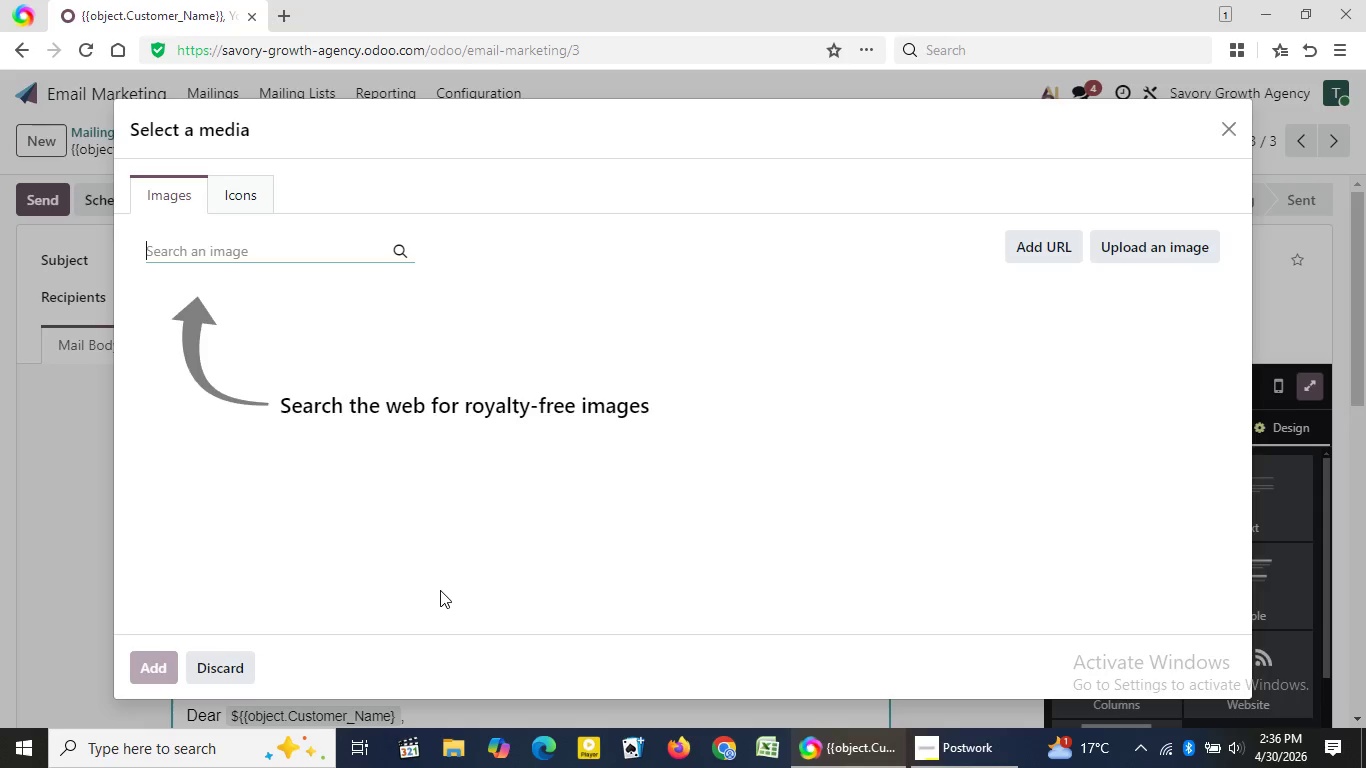 
wait(5.38)
 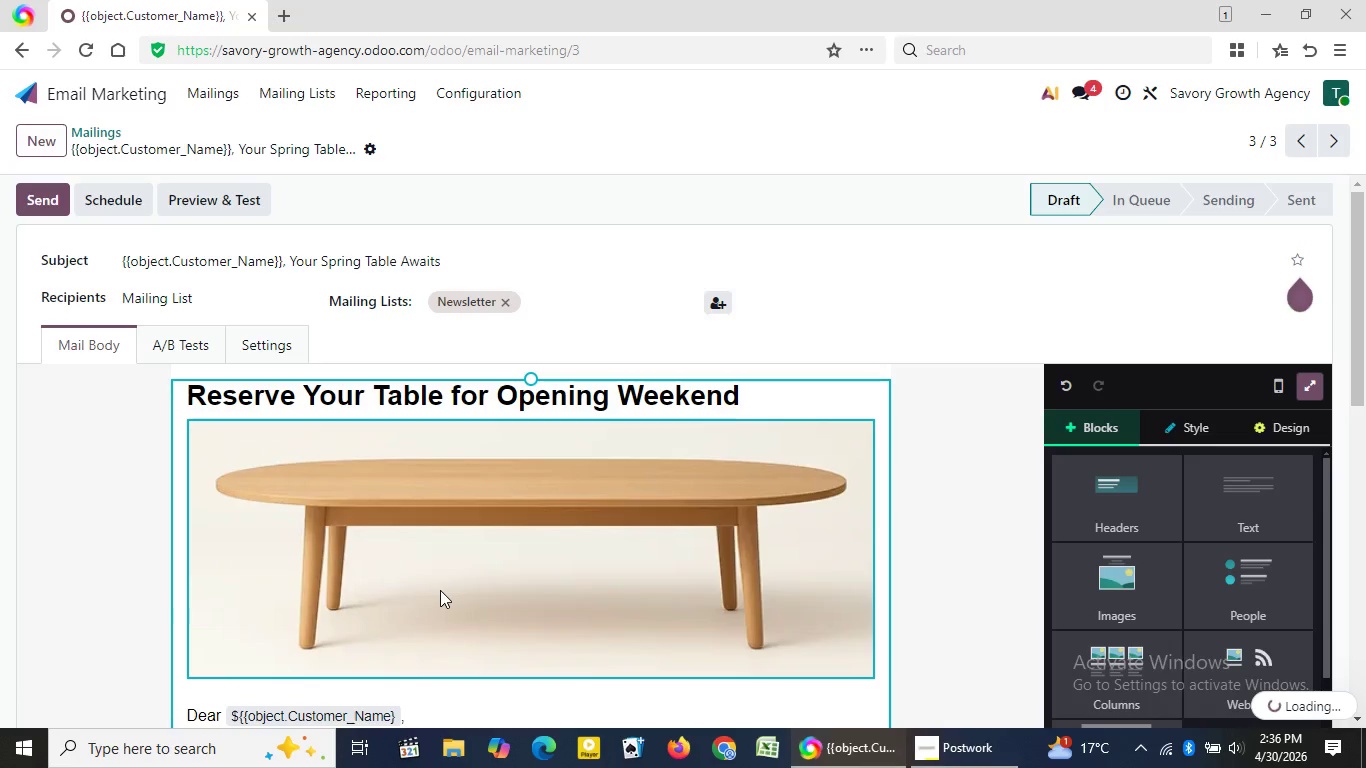 
type(fresh spring veg)
 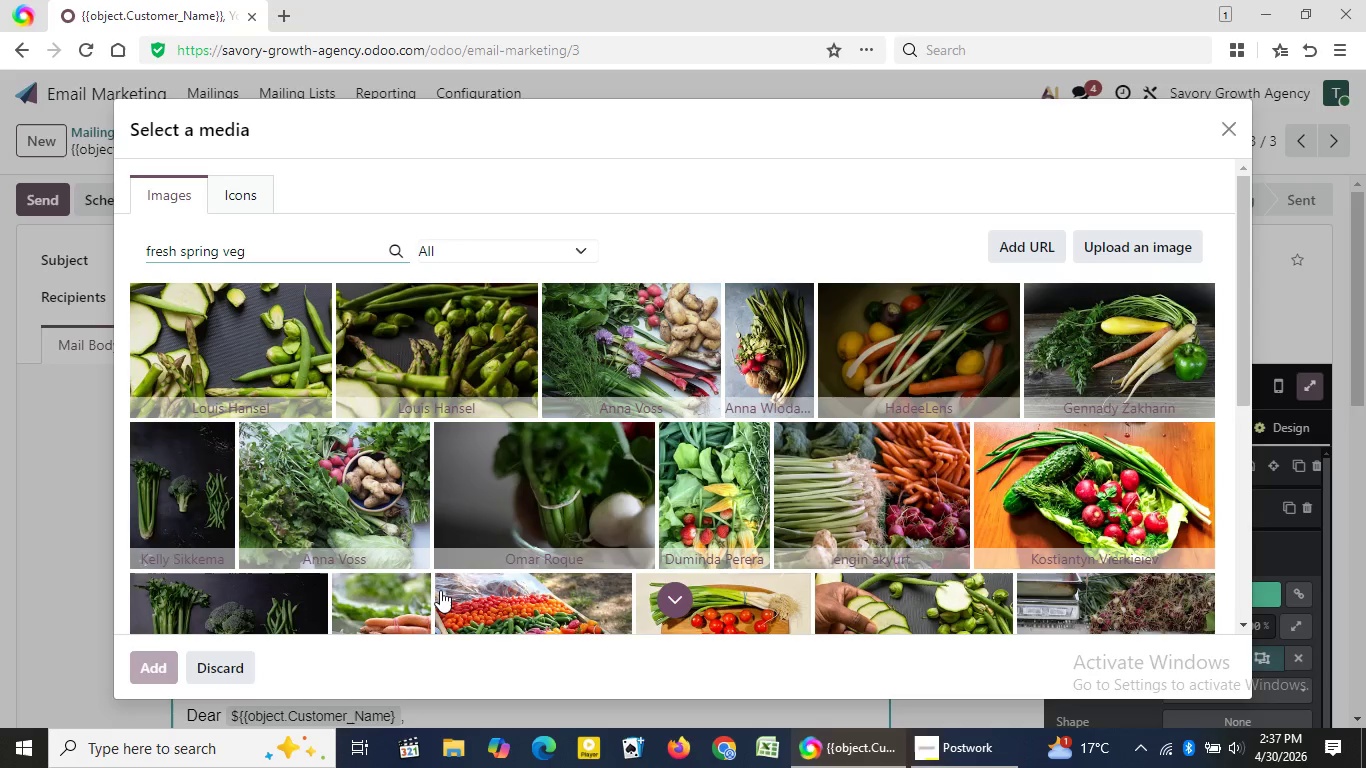 
wait(43.8)
 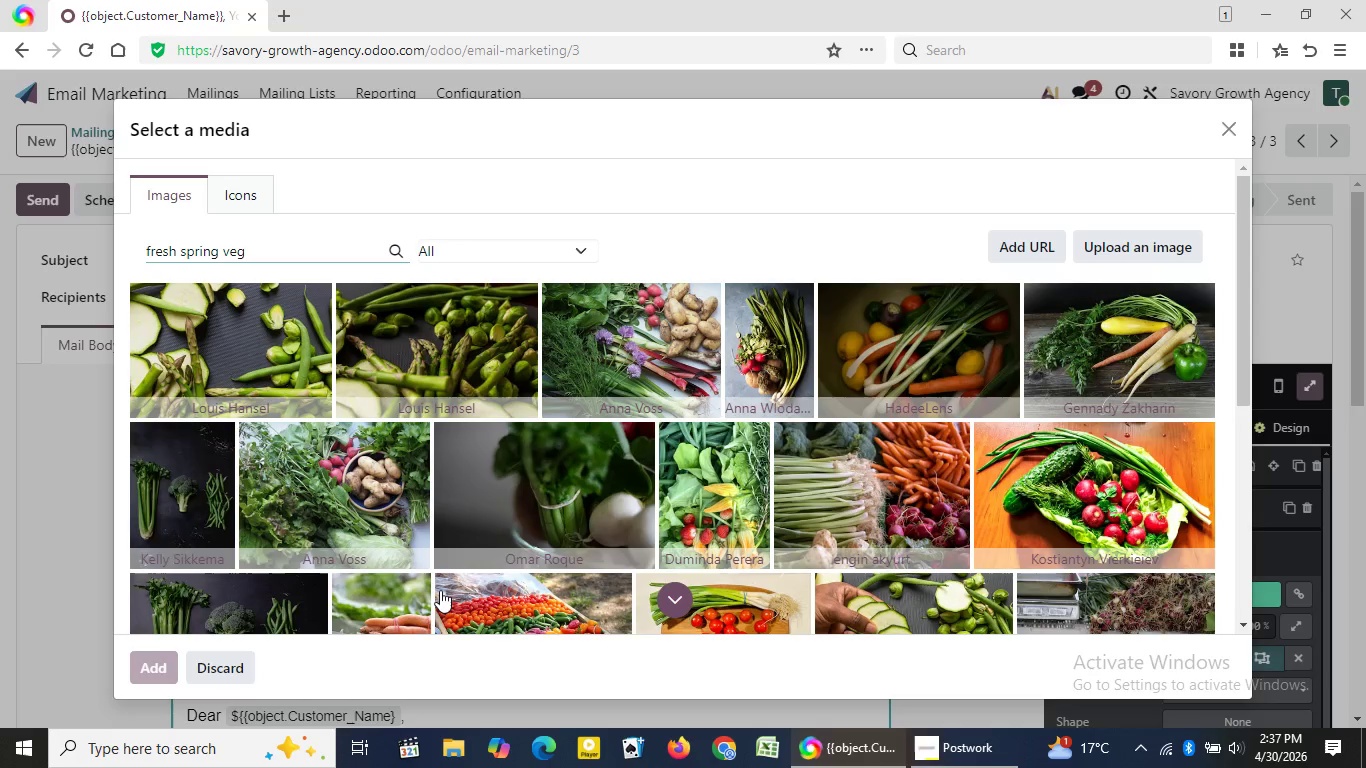 
left_click([278, 250])
 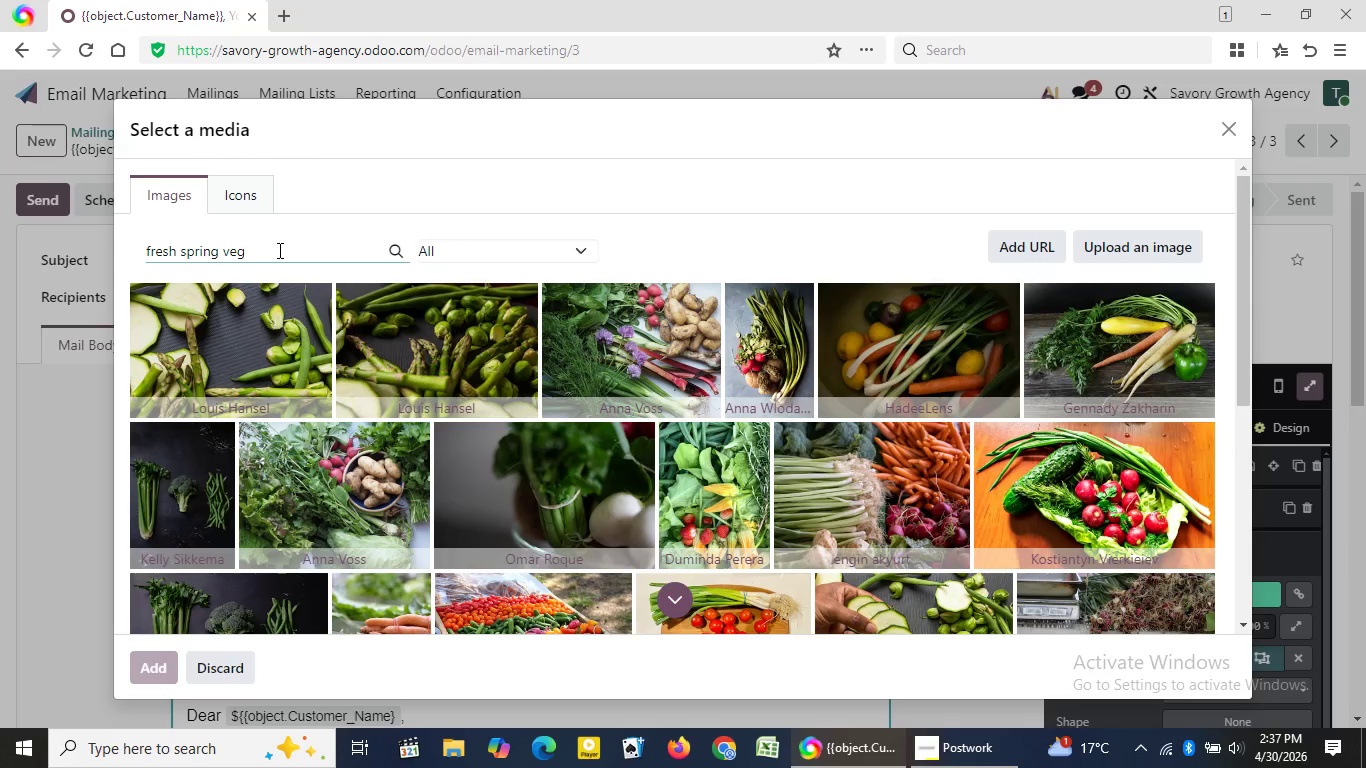 
left_click([278, 250])
 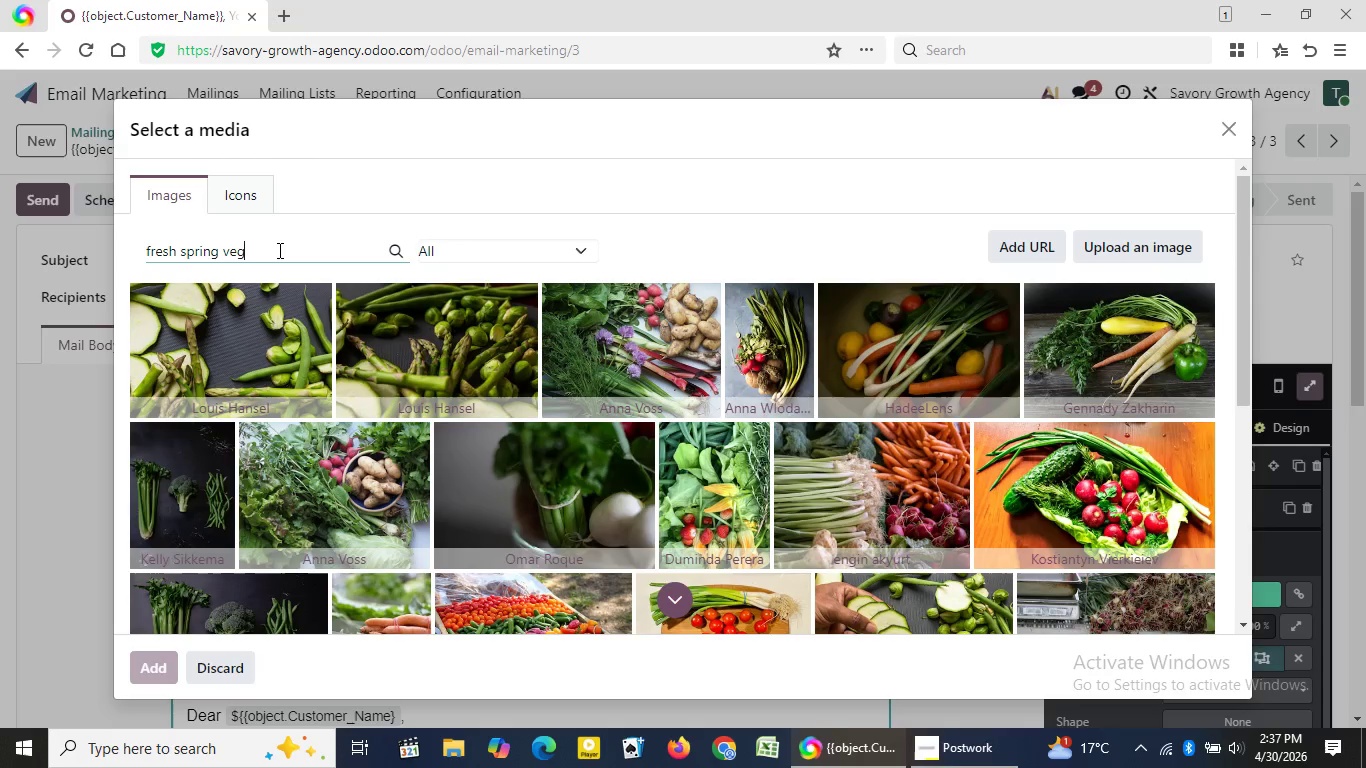 
wait(10.25)
 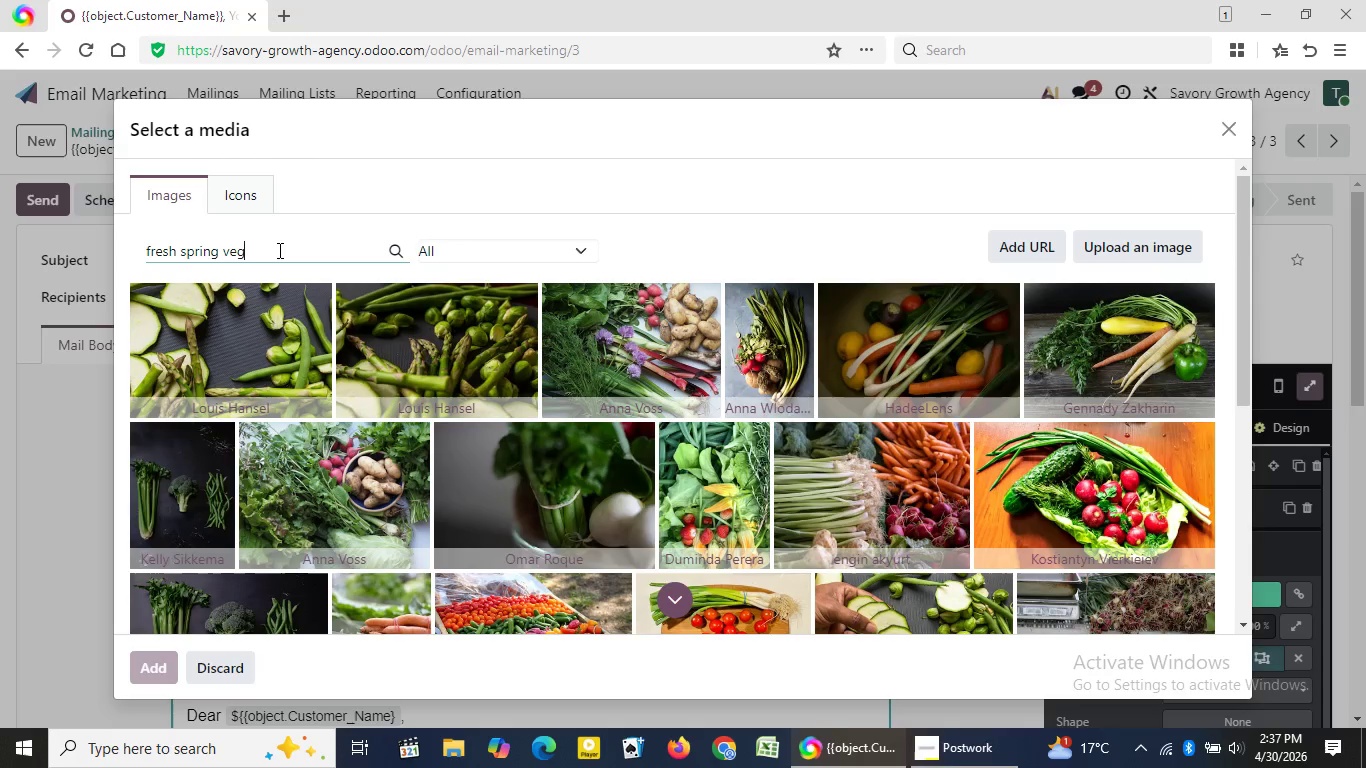 
left_click([278, 250])
 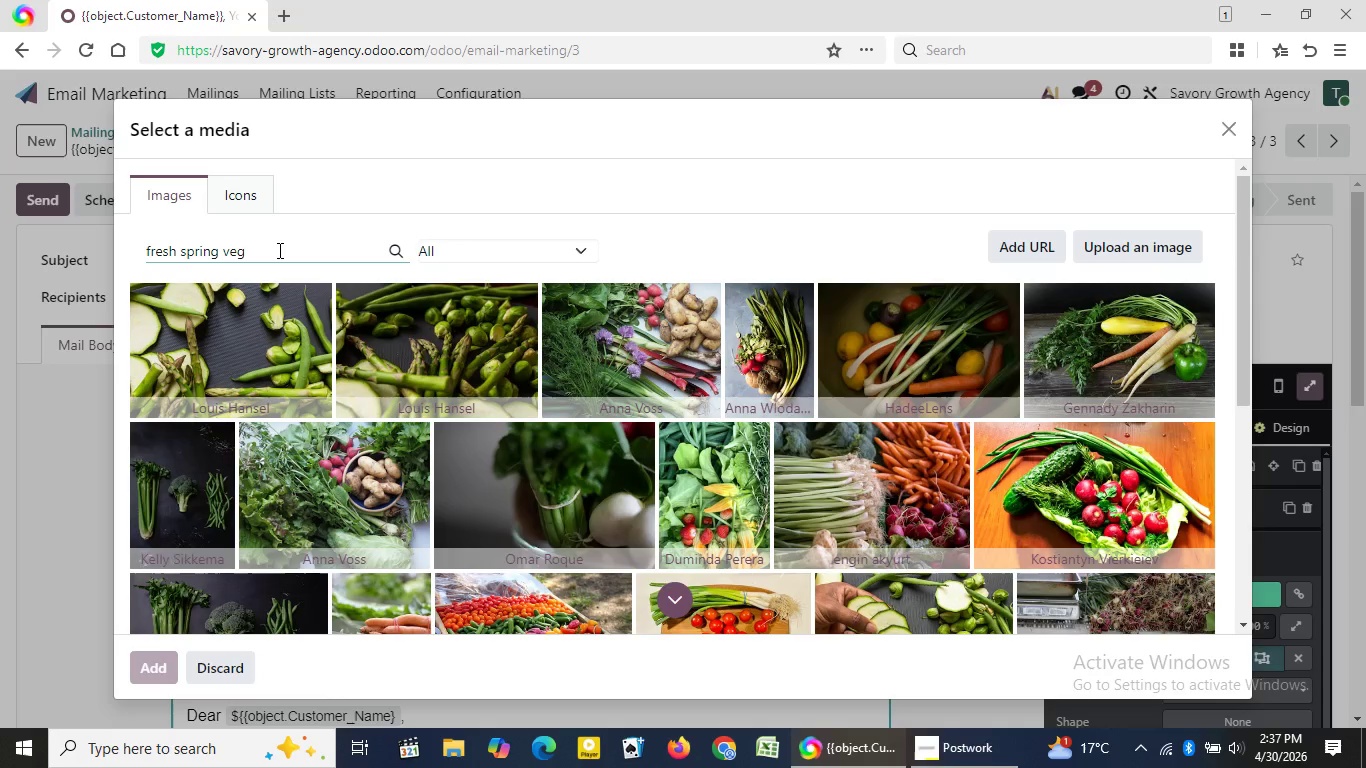 
left_click([278, 250])
 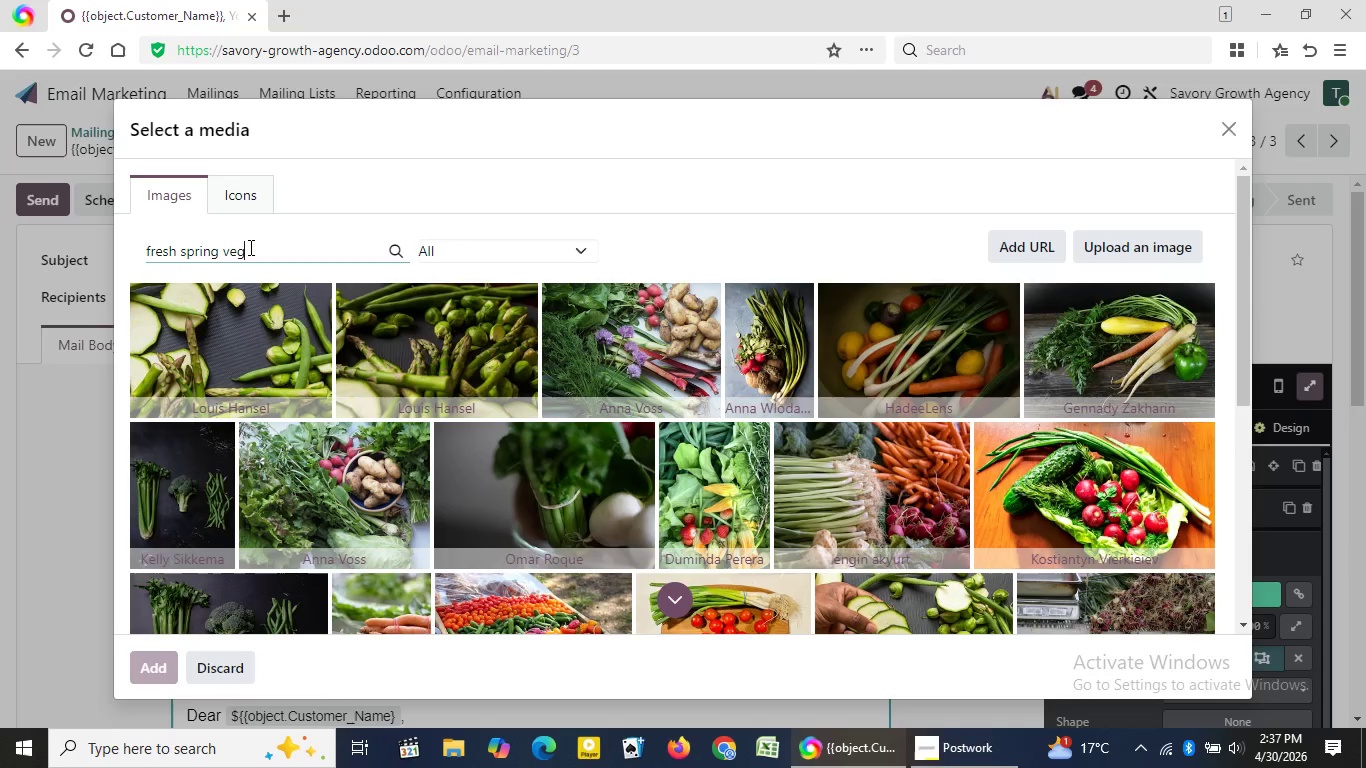 
left_click([249, 247])
 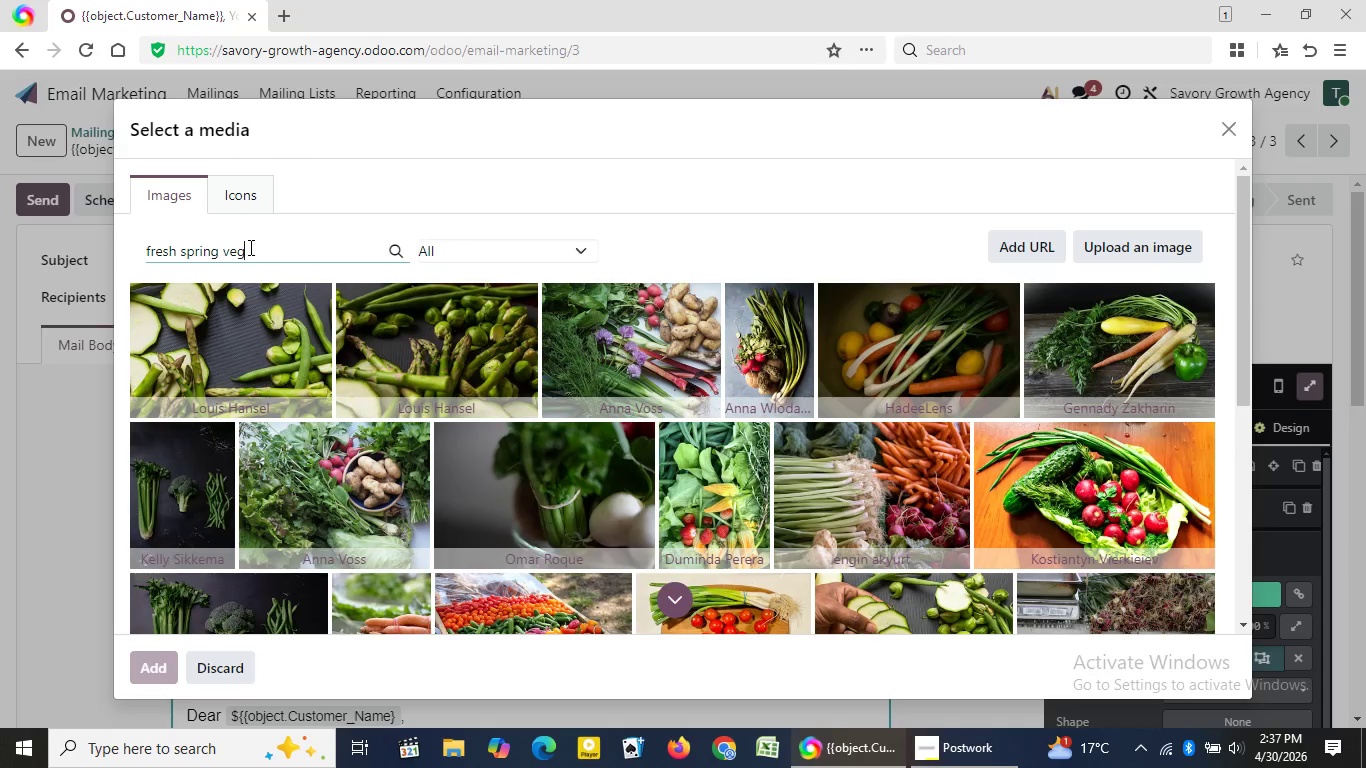 
wait(5.69)
 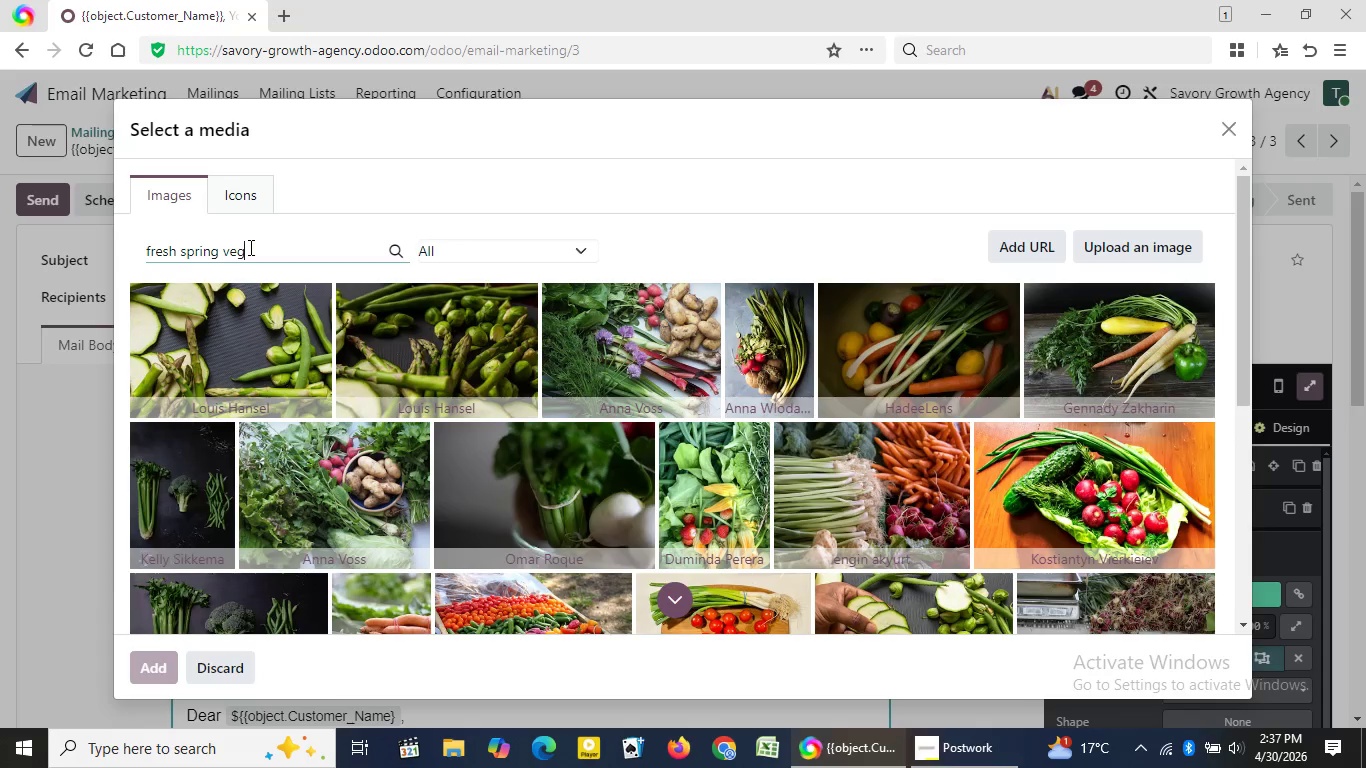 
type(etav)
key(Backspace)
type(bles)
 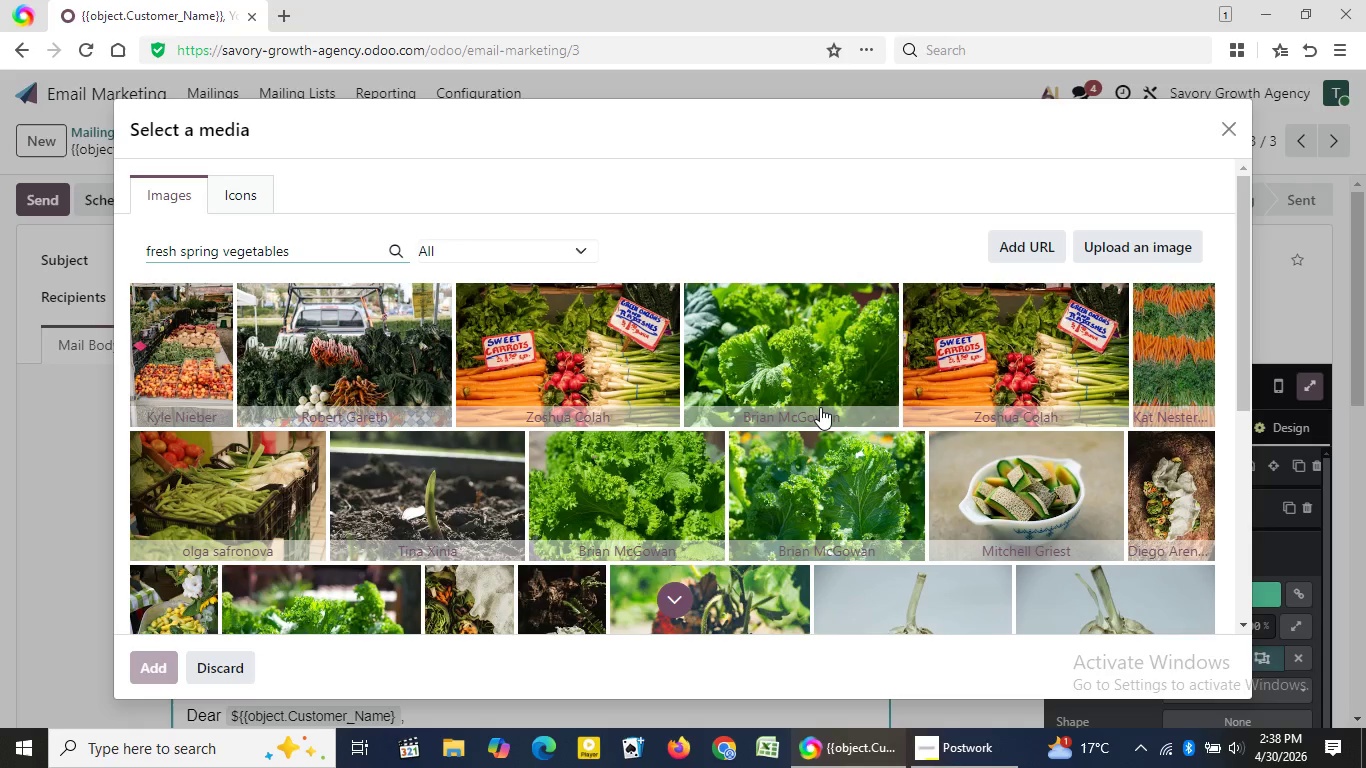 
wait(68.34)
 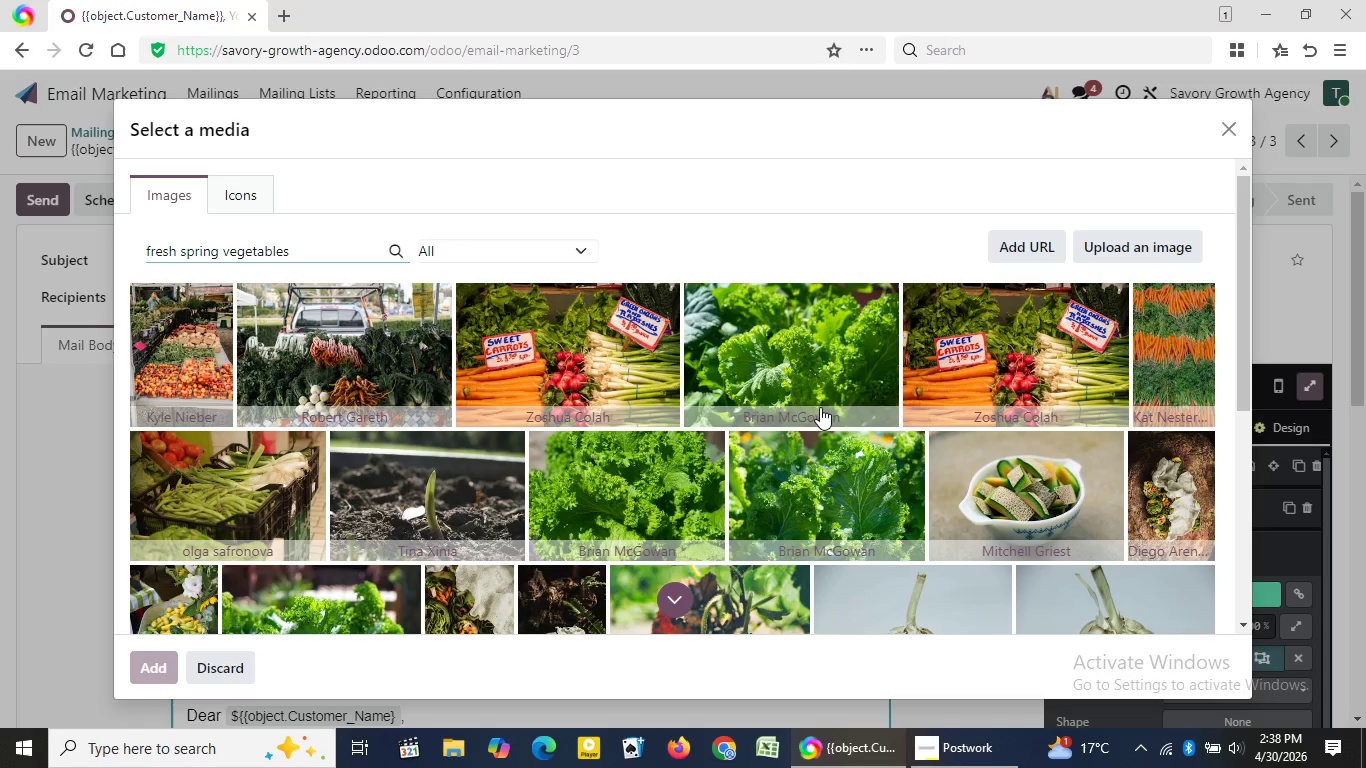 
type( harvest)
 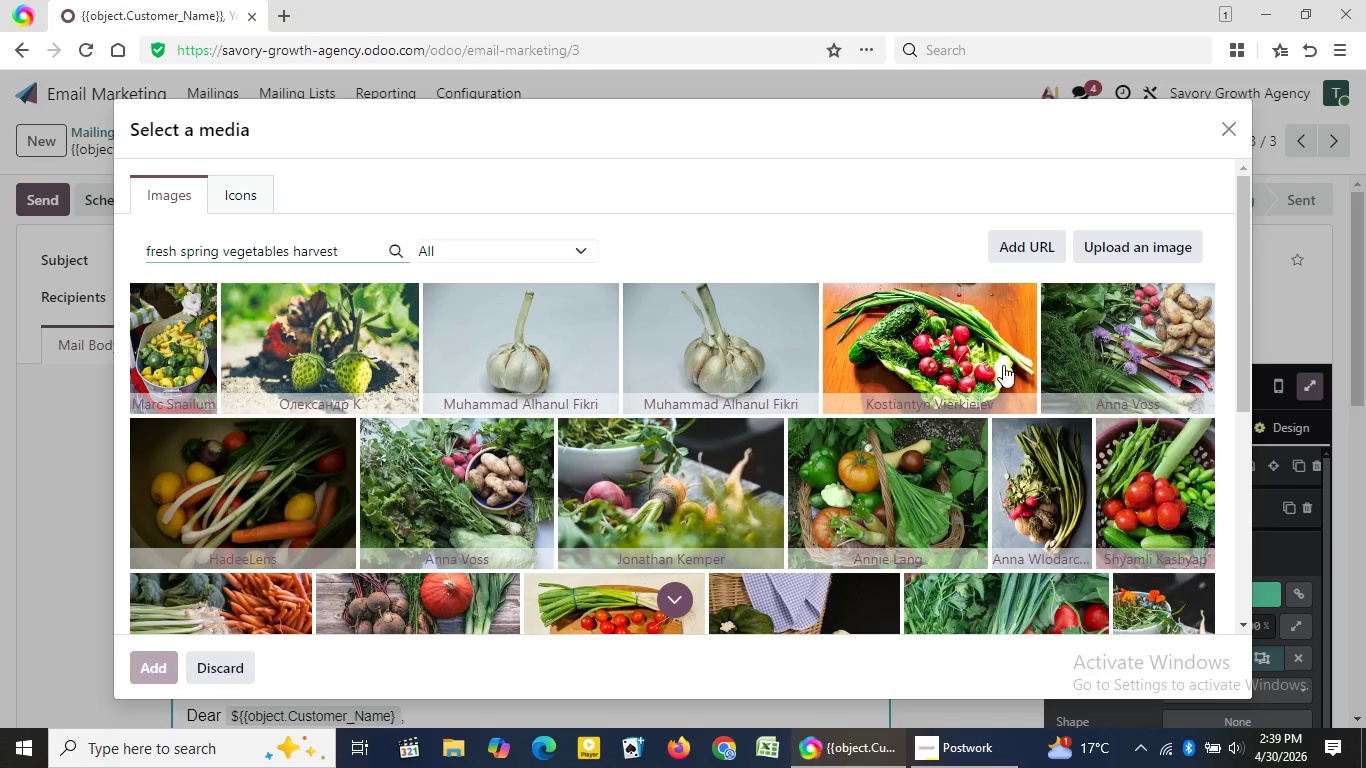 
wait(32.59)
 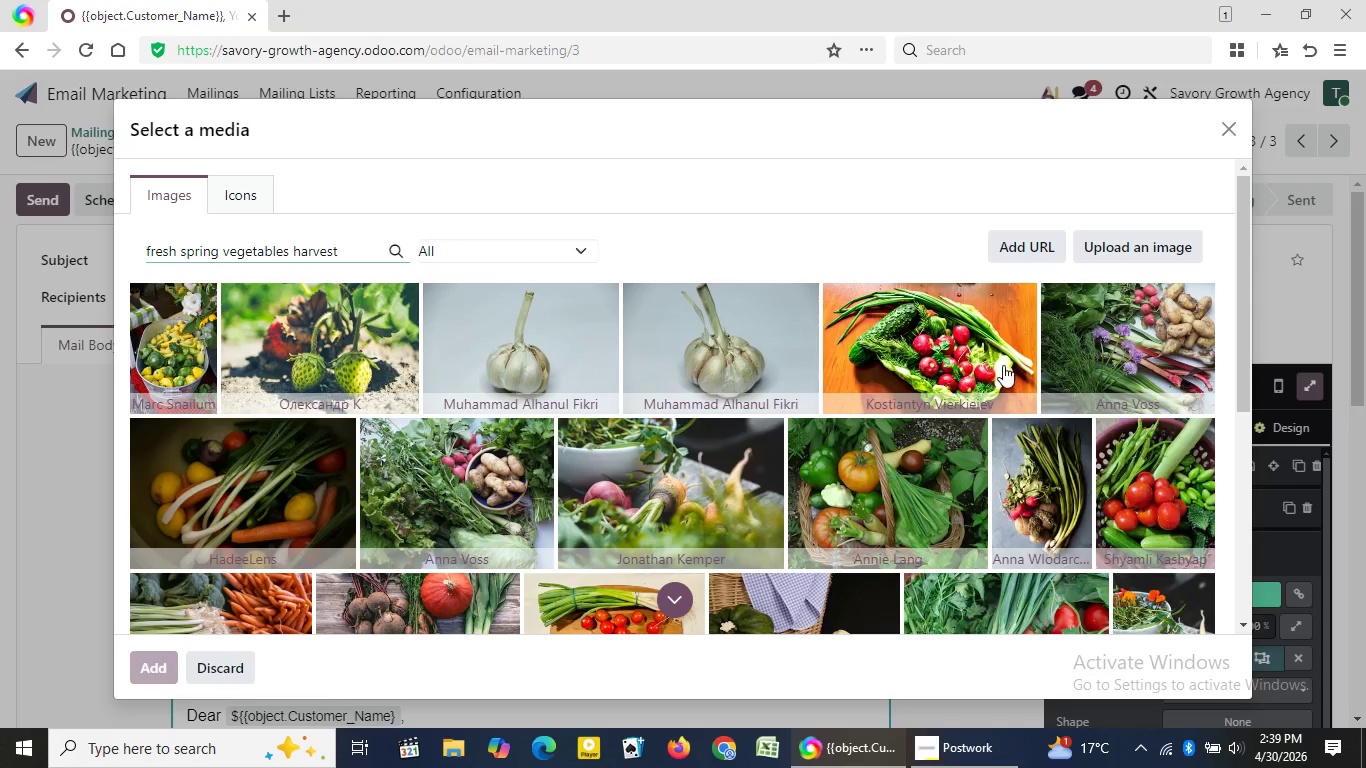 
left_click([1247, 426])
 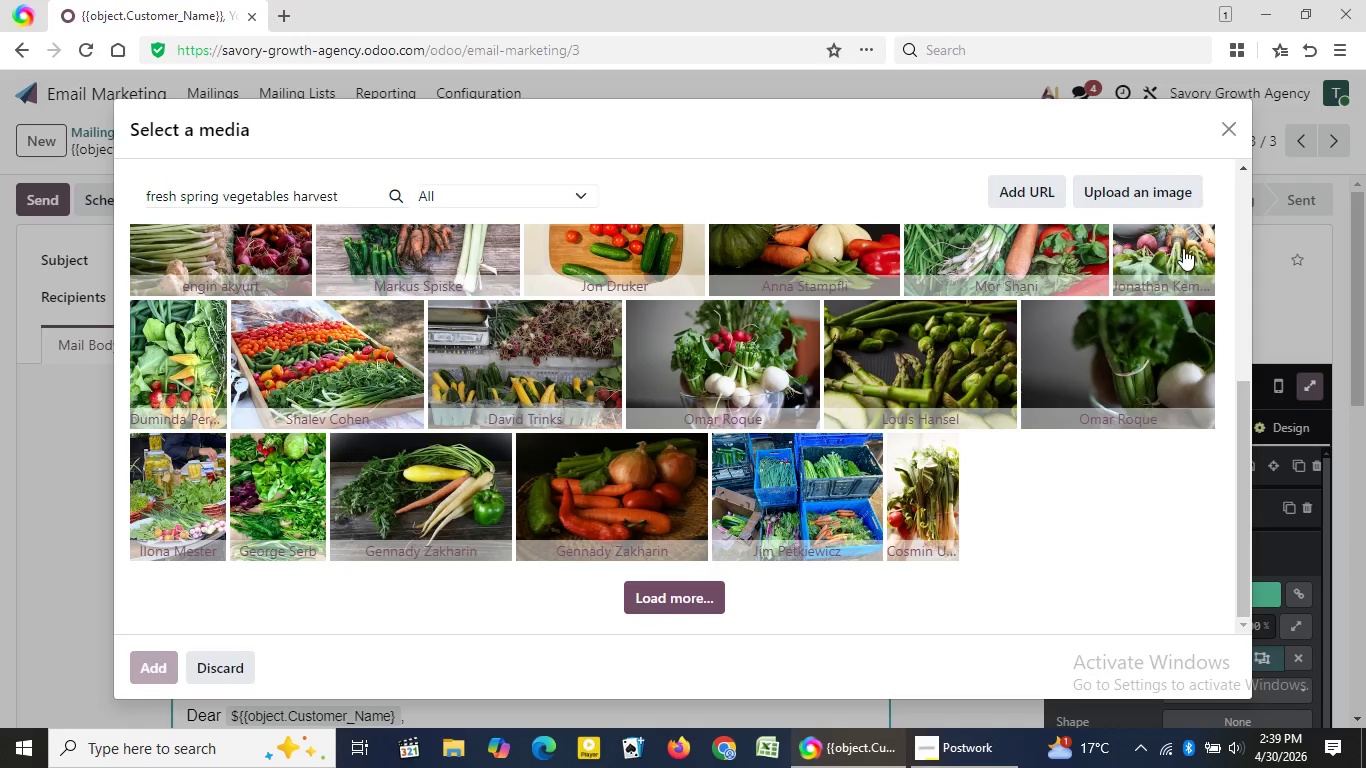 
wait(7.19)
 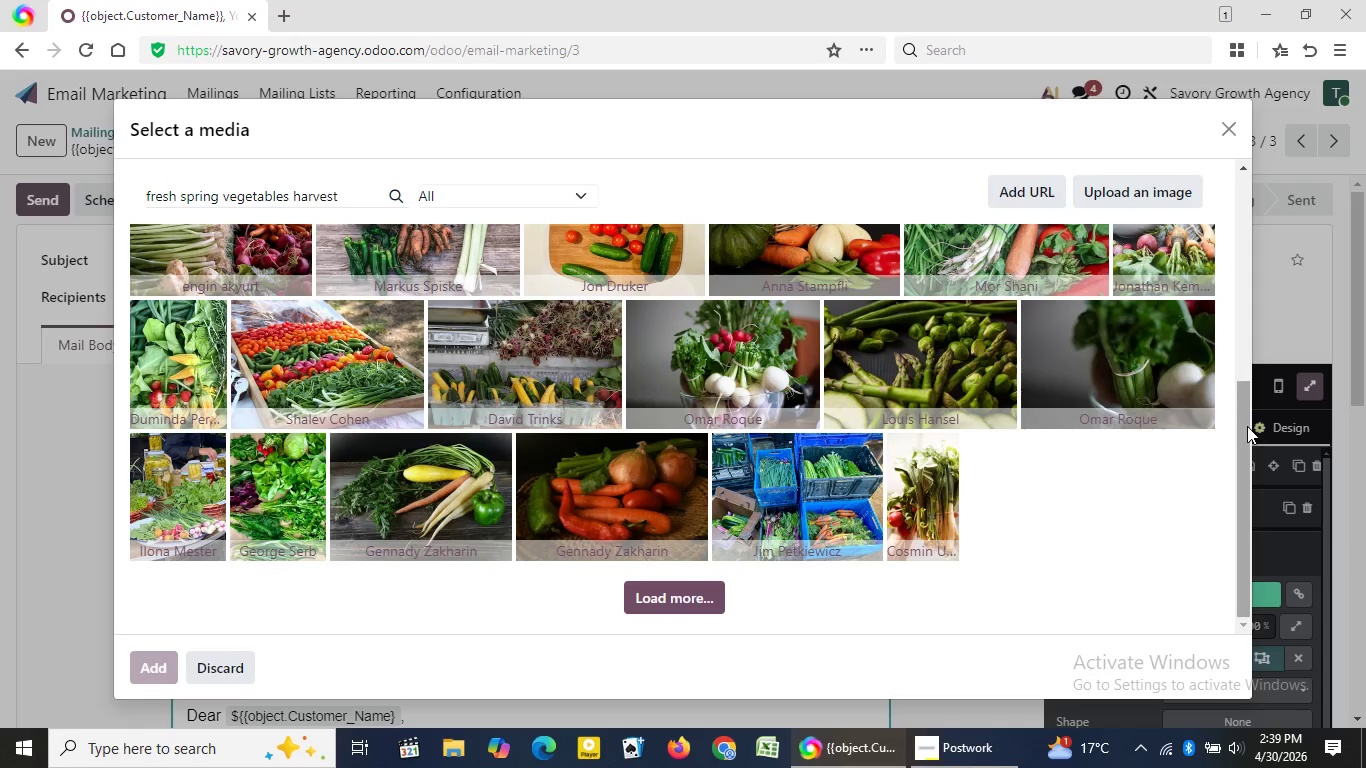 
left_click([1245, 241])
 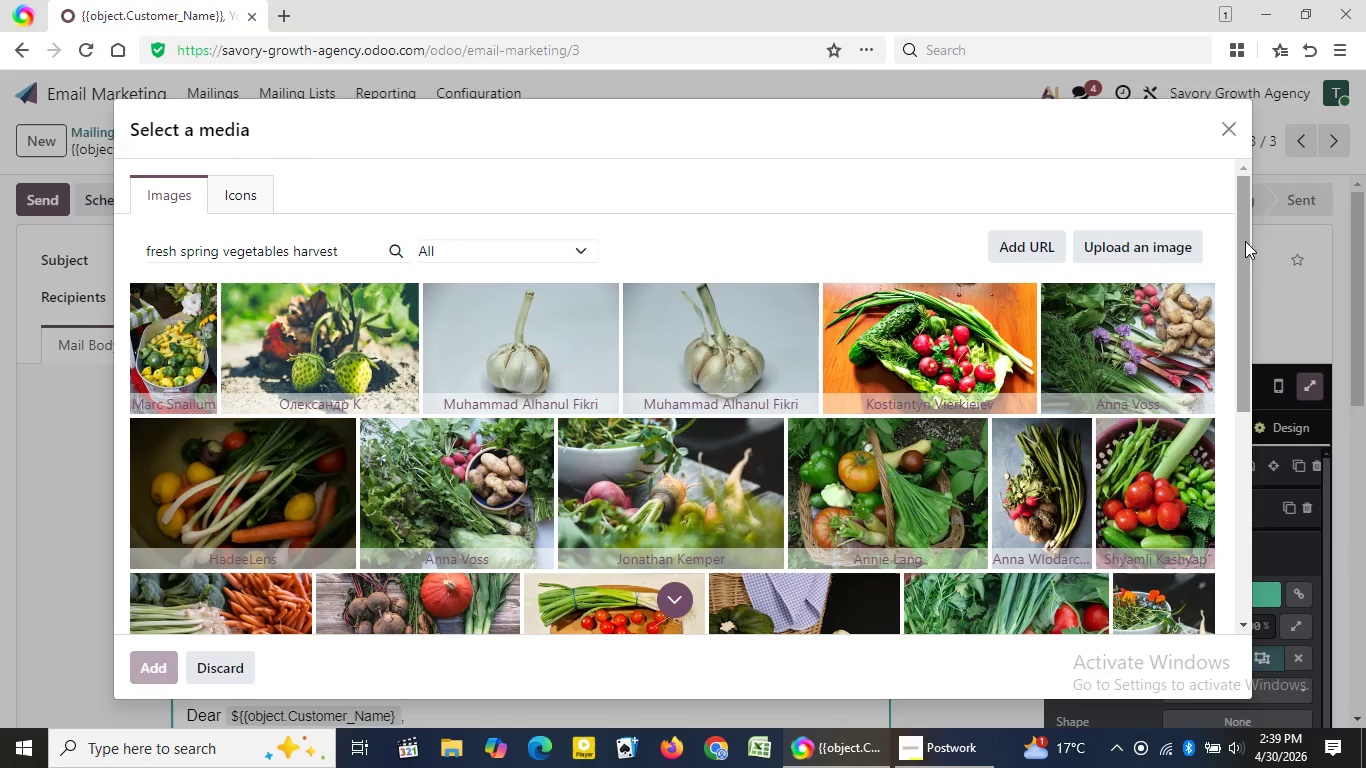 
wait(16.48)
 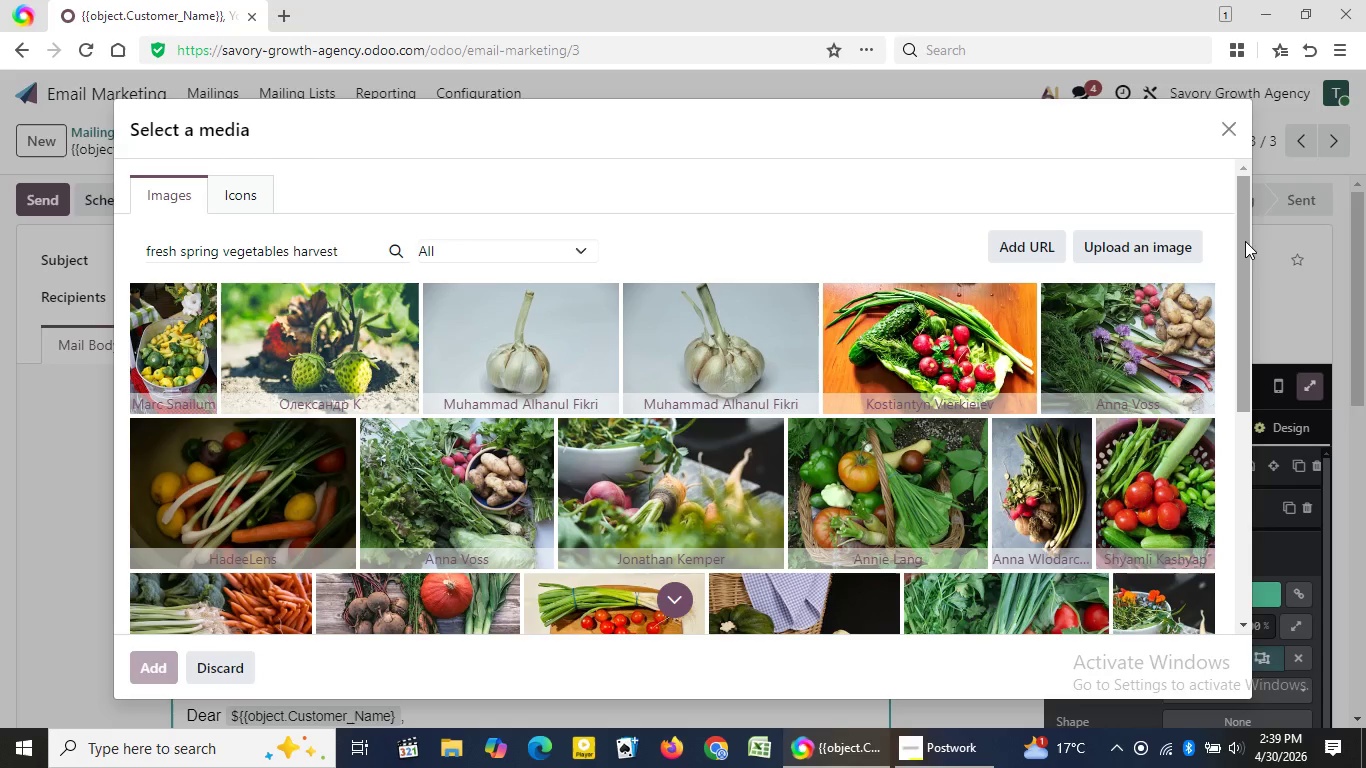 
left_click([1243, 625])
 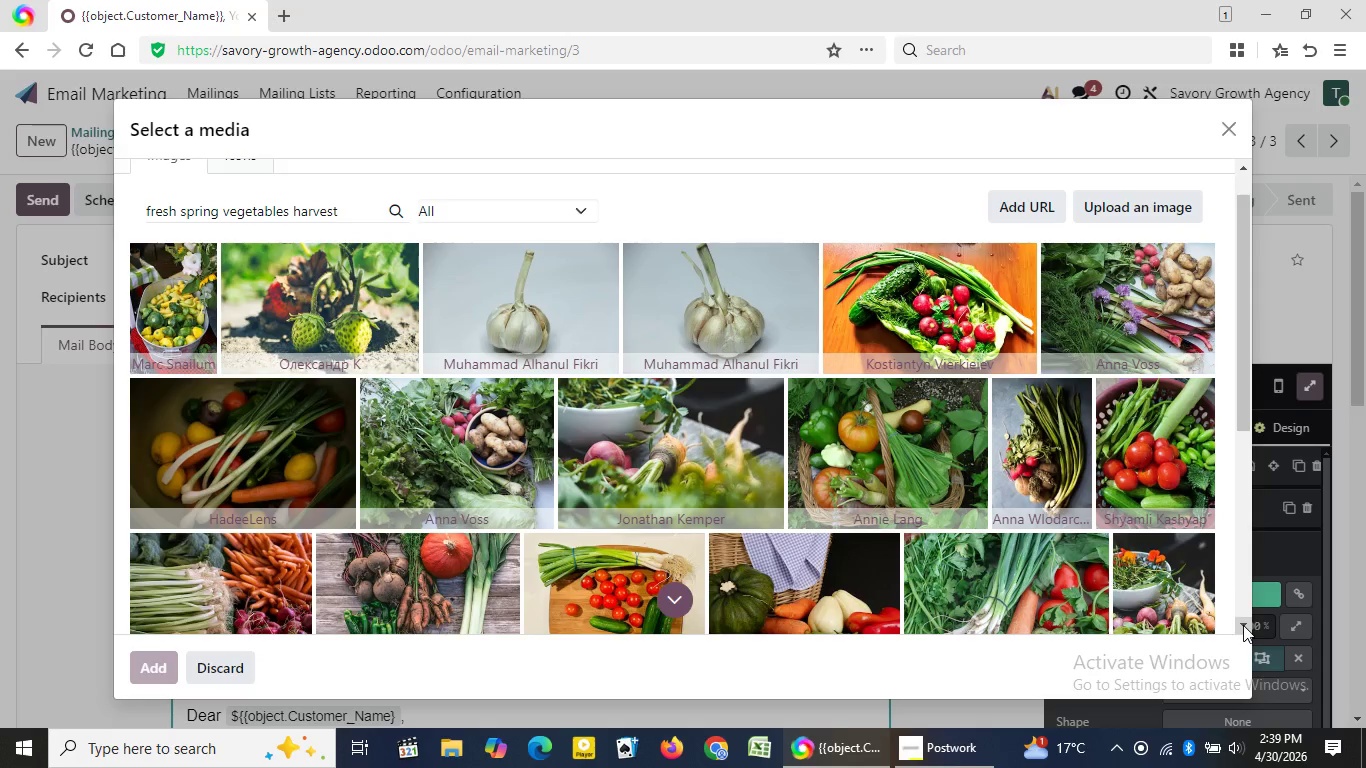 
left_click([1243, 625])
 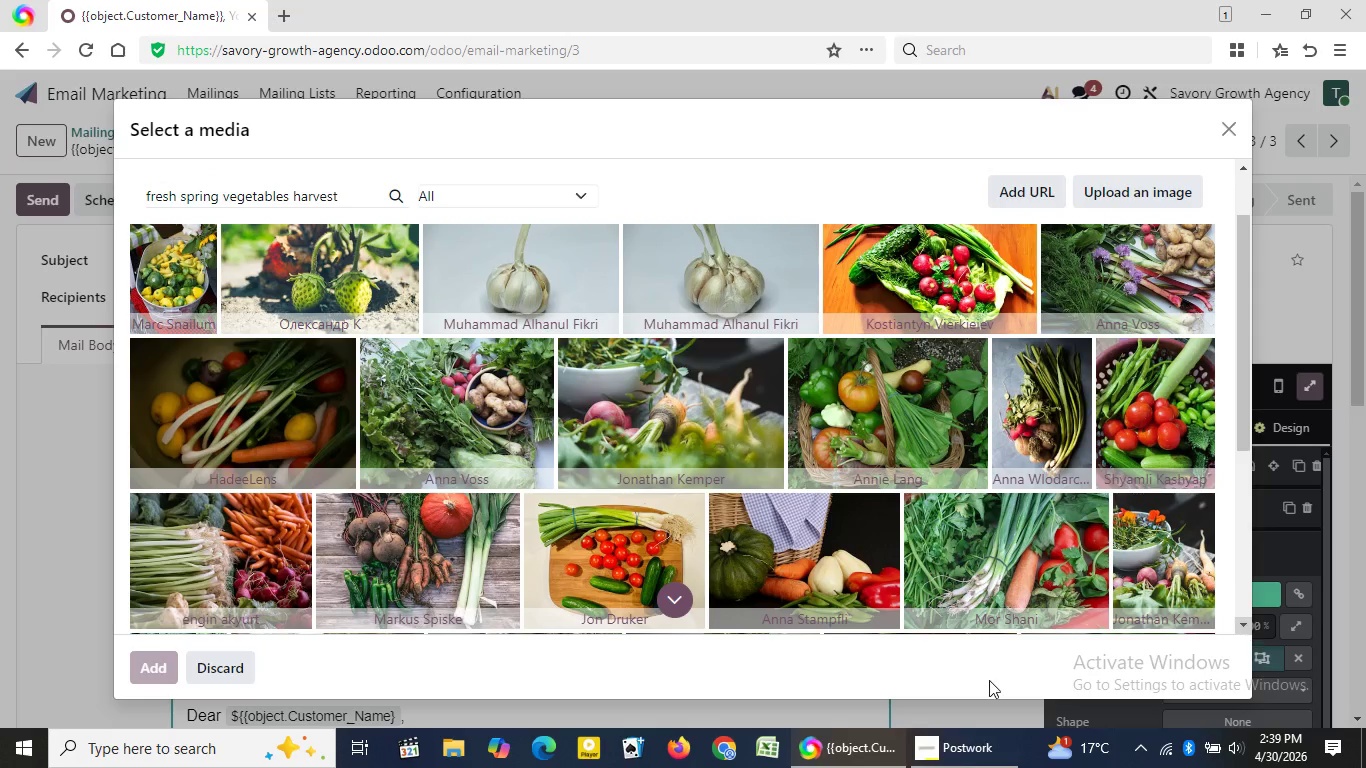 
wait(12.2)
 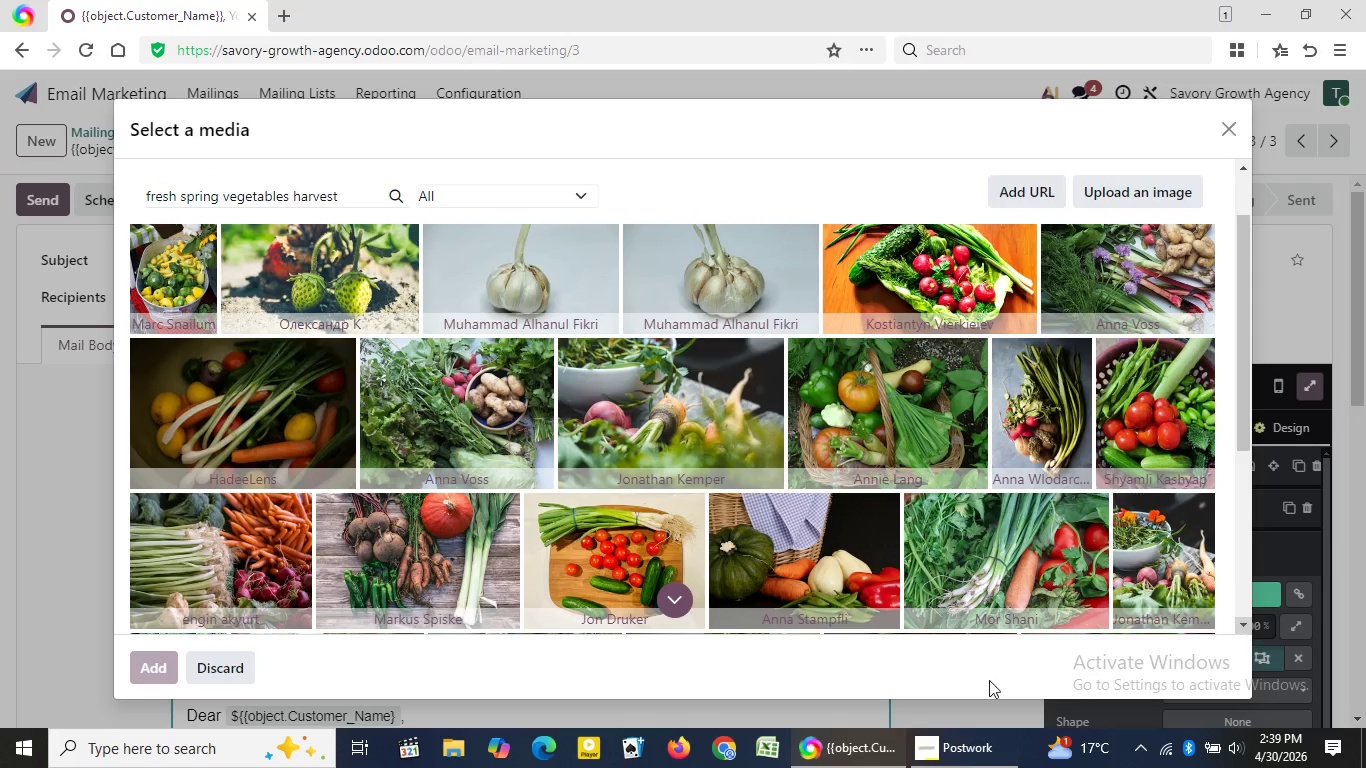 
left_click([1247, 625])
 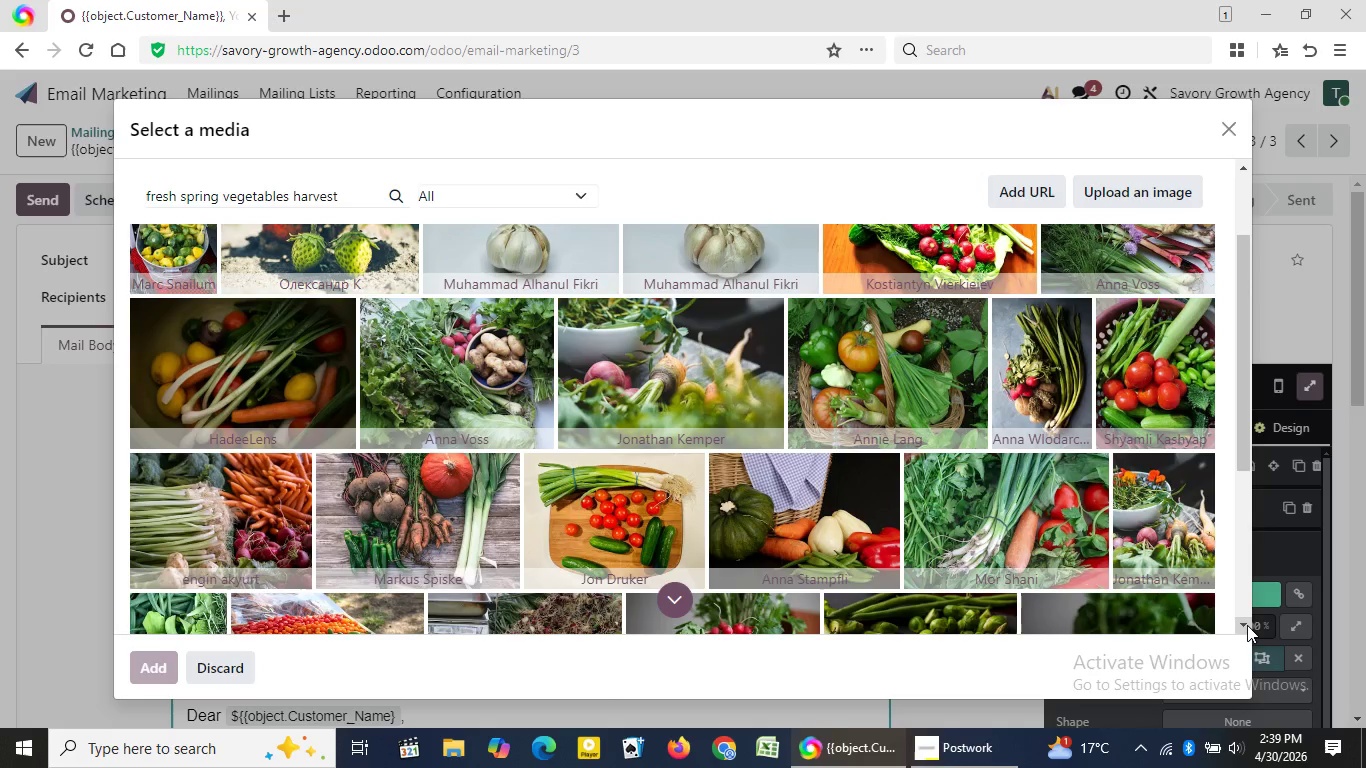 
left_click([1247, 625])
 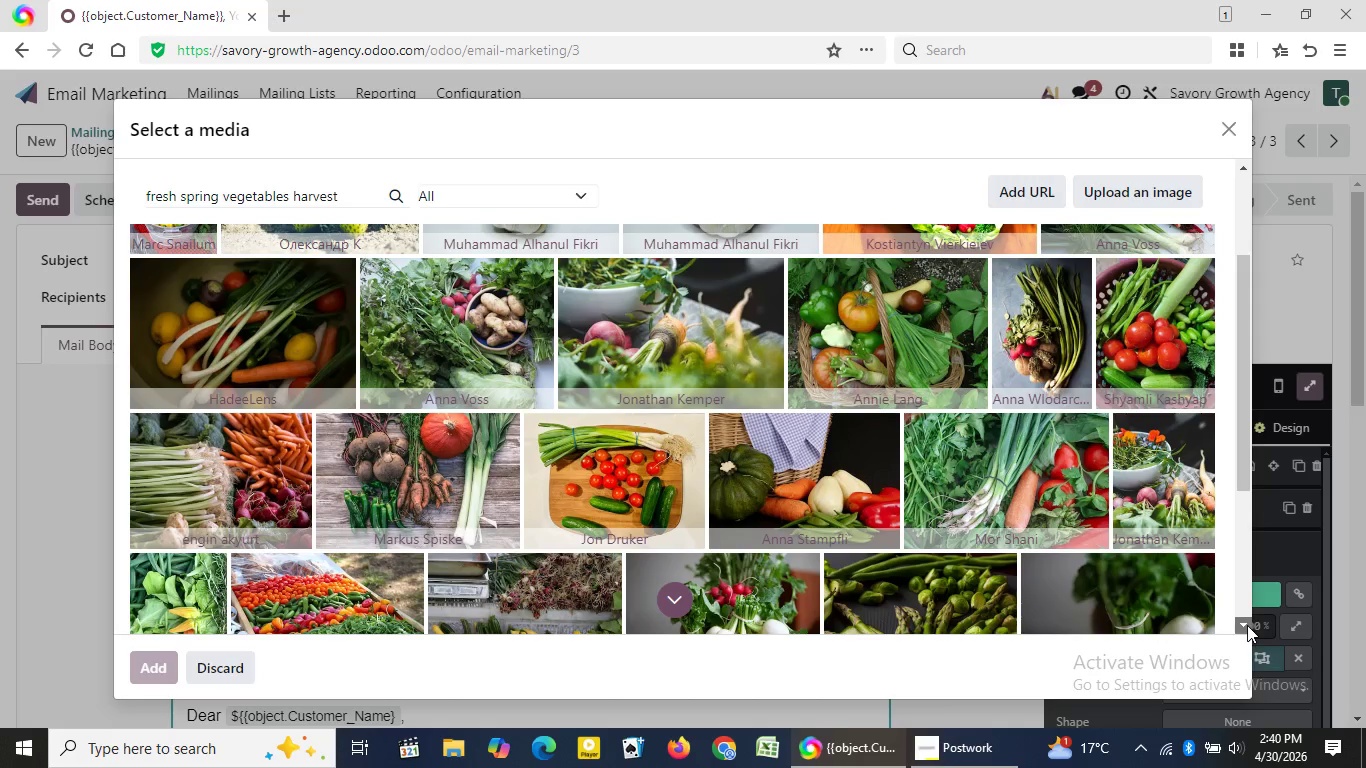 
left_click([1247, 625])
 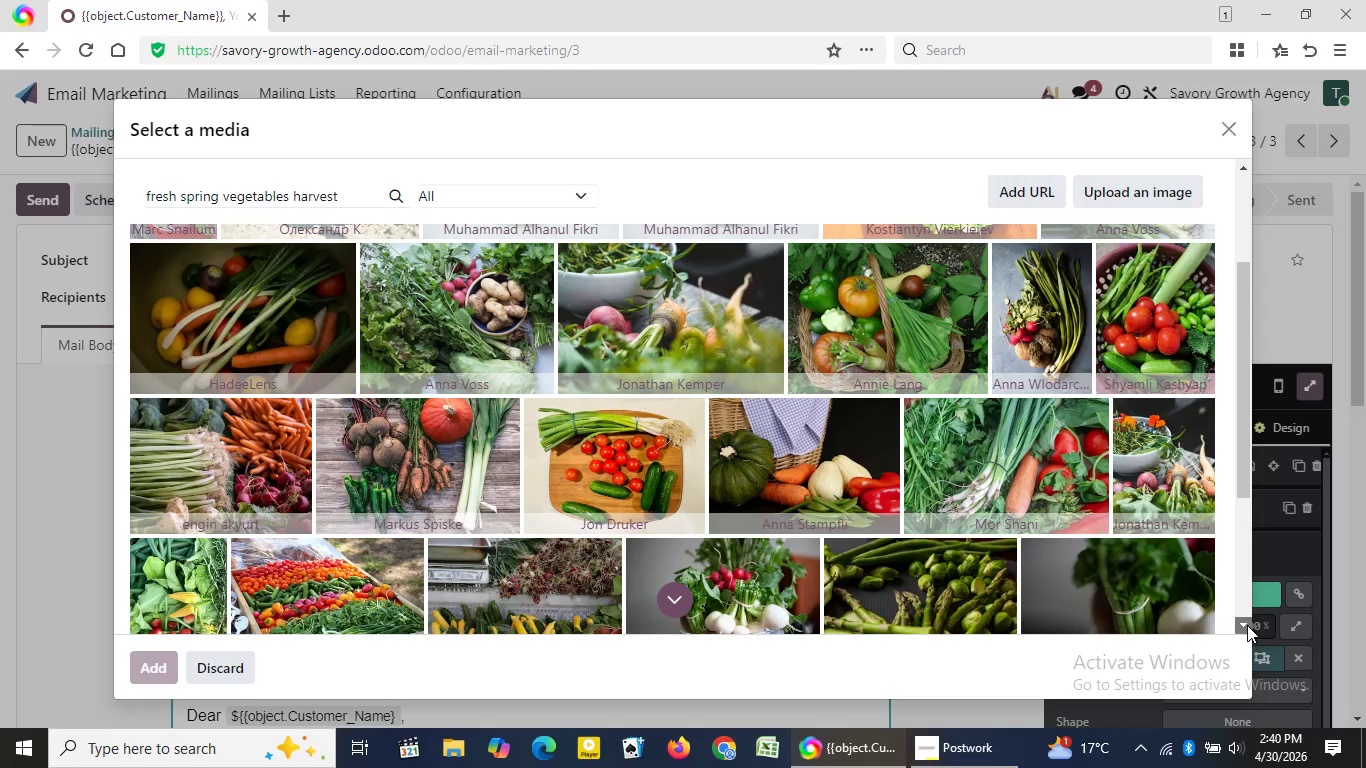 
left_click([1247, 625])
 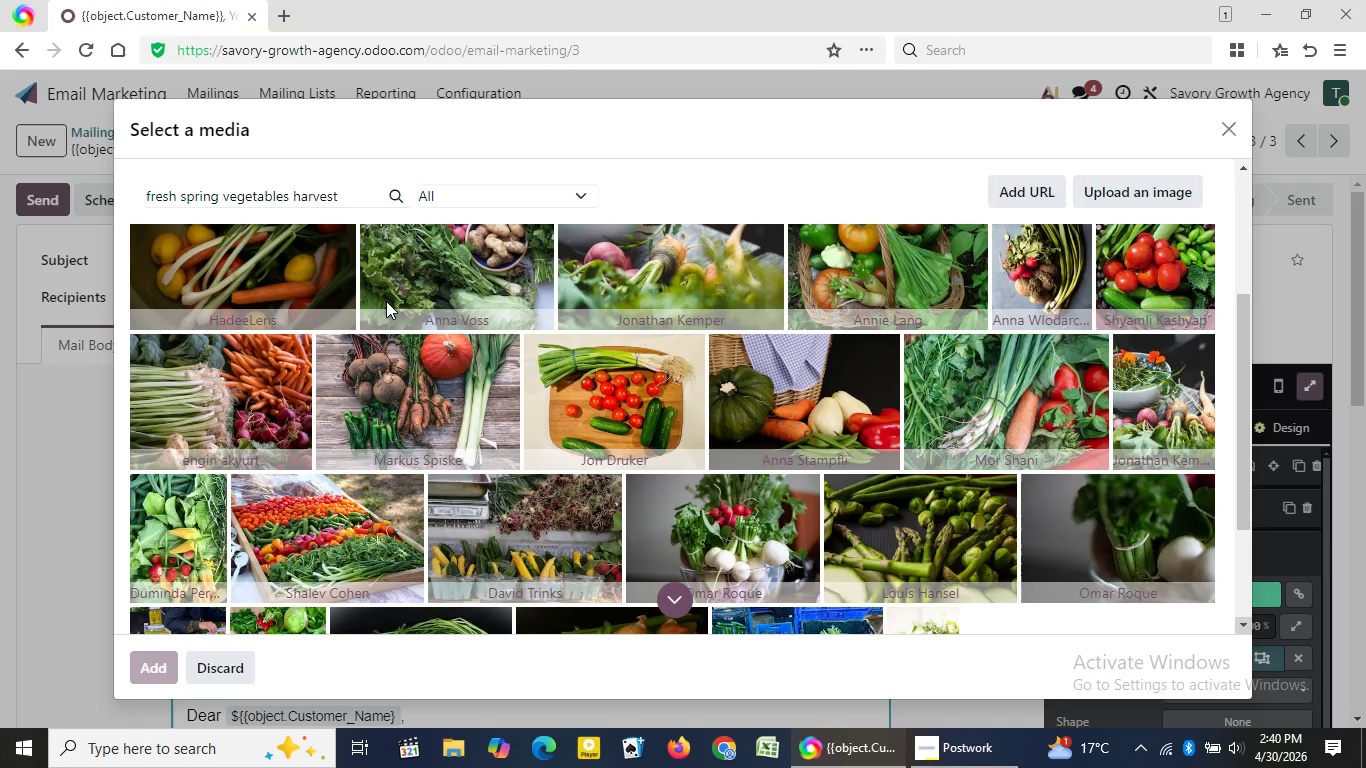 
left_click([438, 413])
 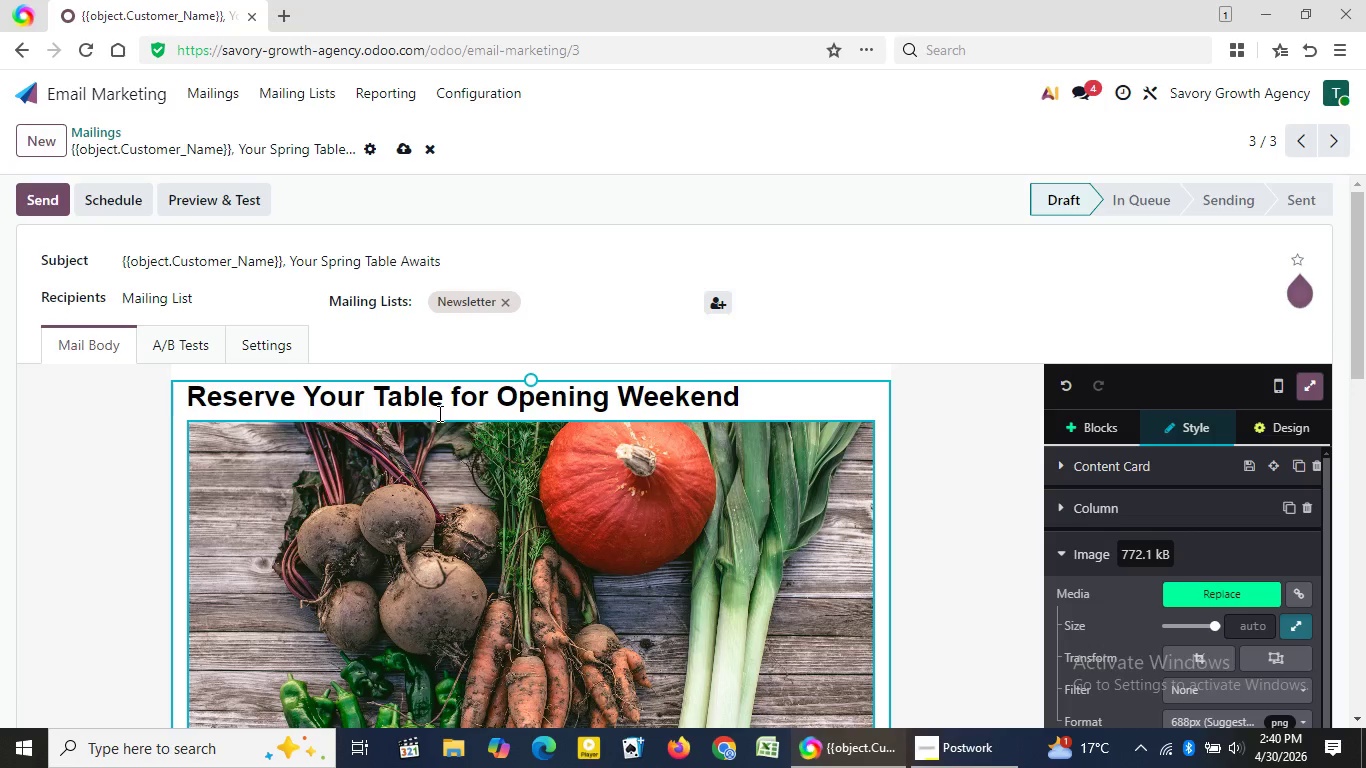 
wait(27.77)
 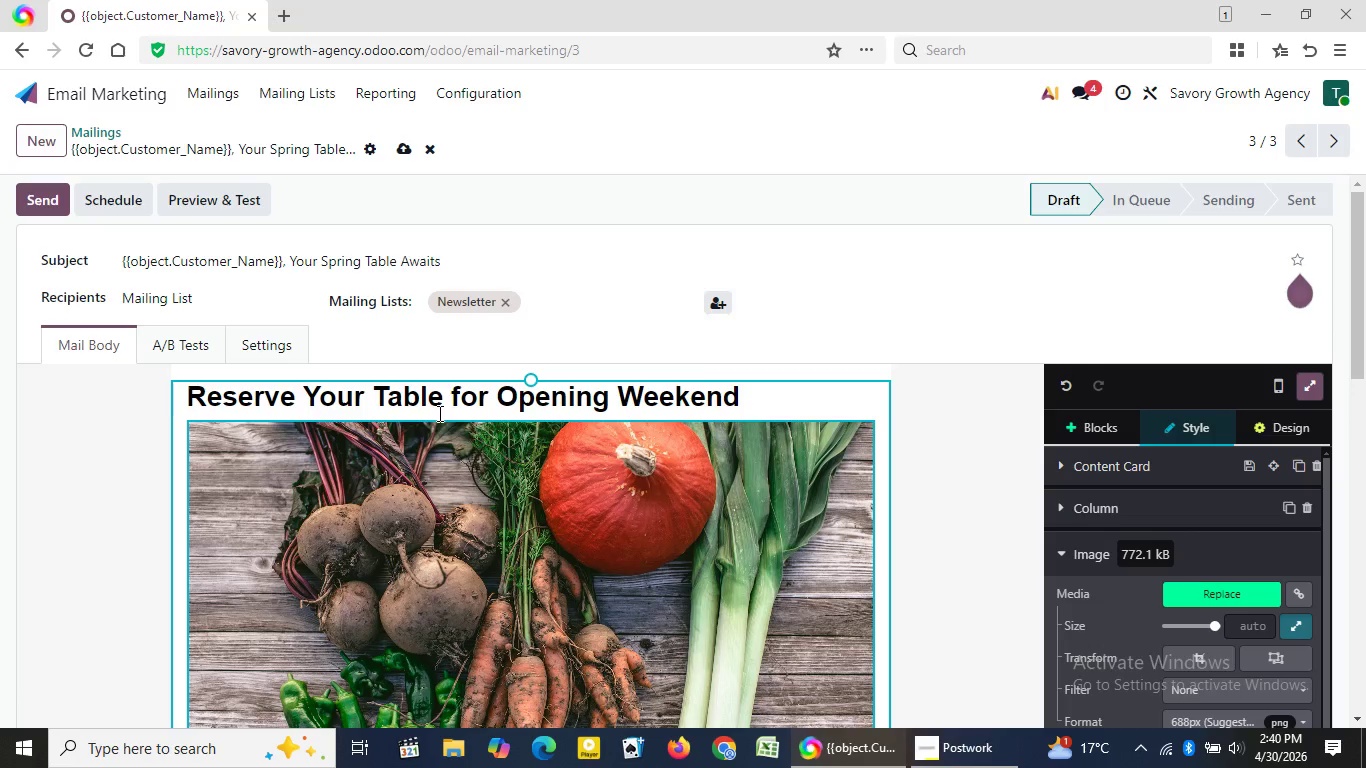 
left_click([225, 93])
 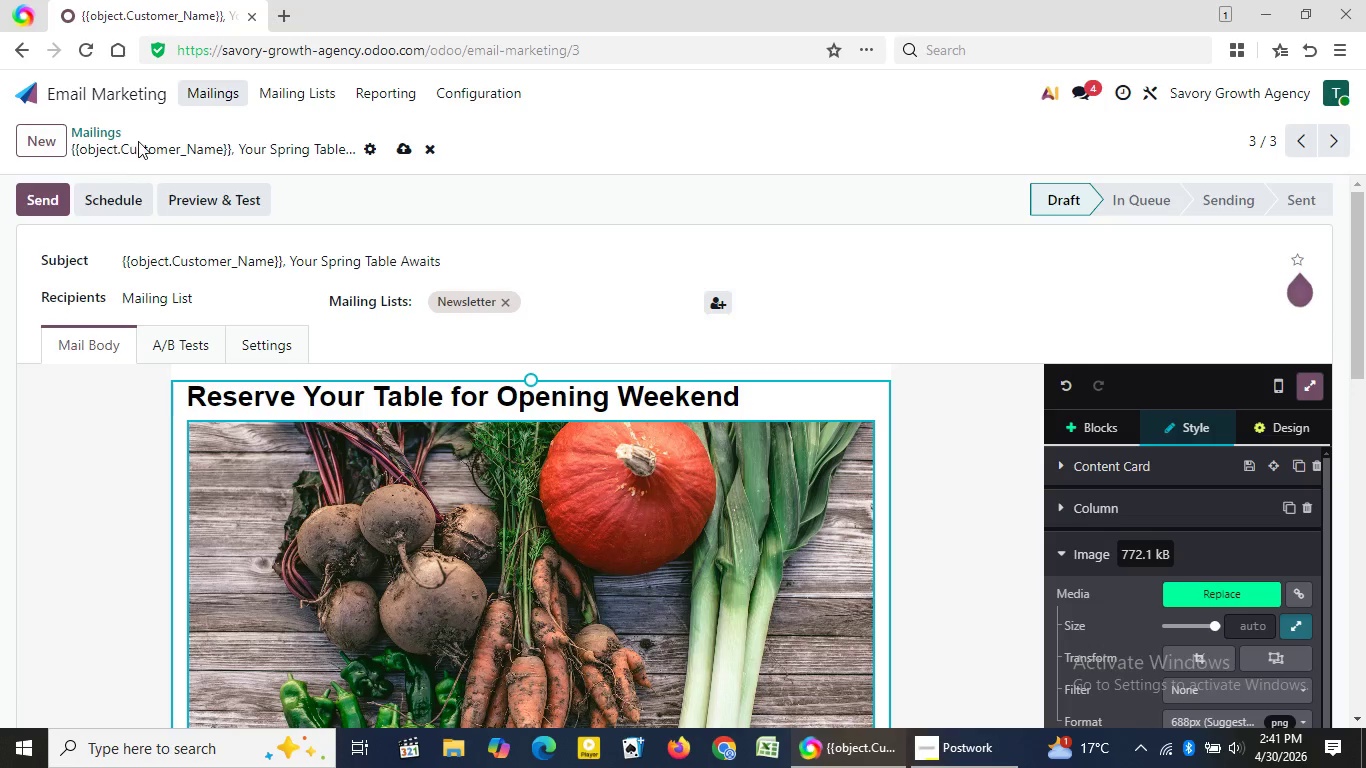 
wait(40.0)
 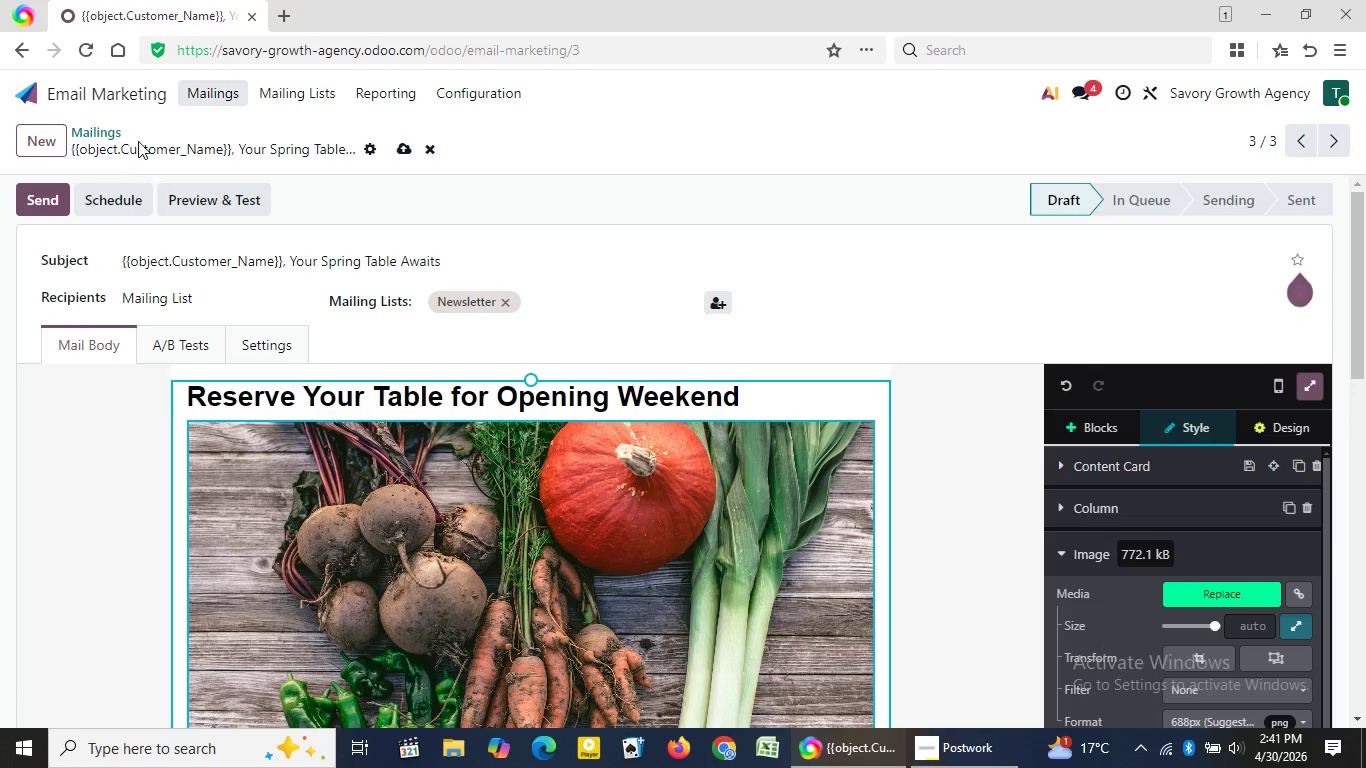 
left_click([983, 447])
 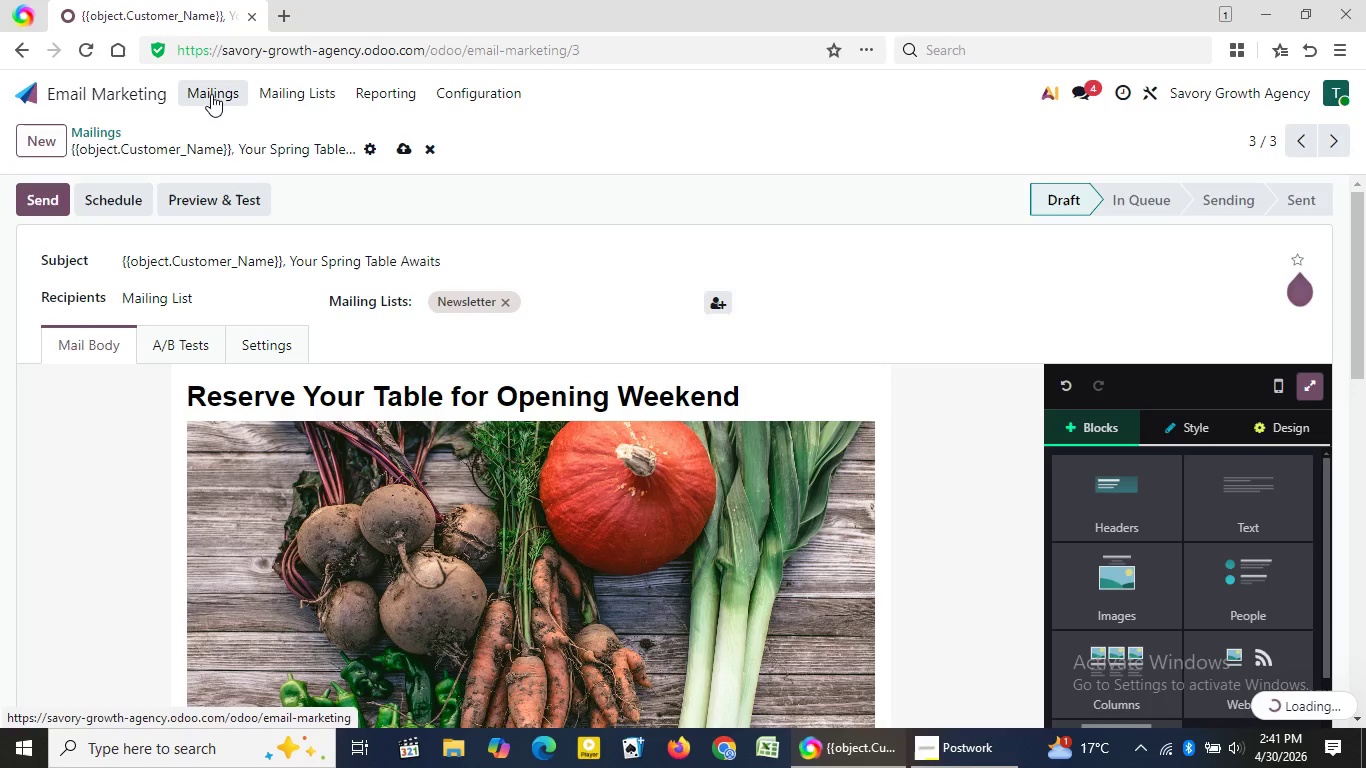 
left_click([211, 94])
 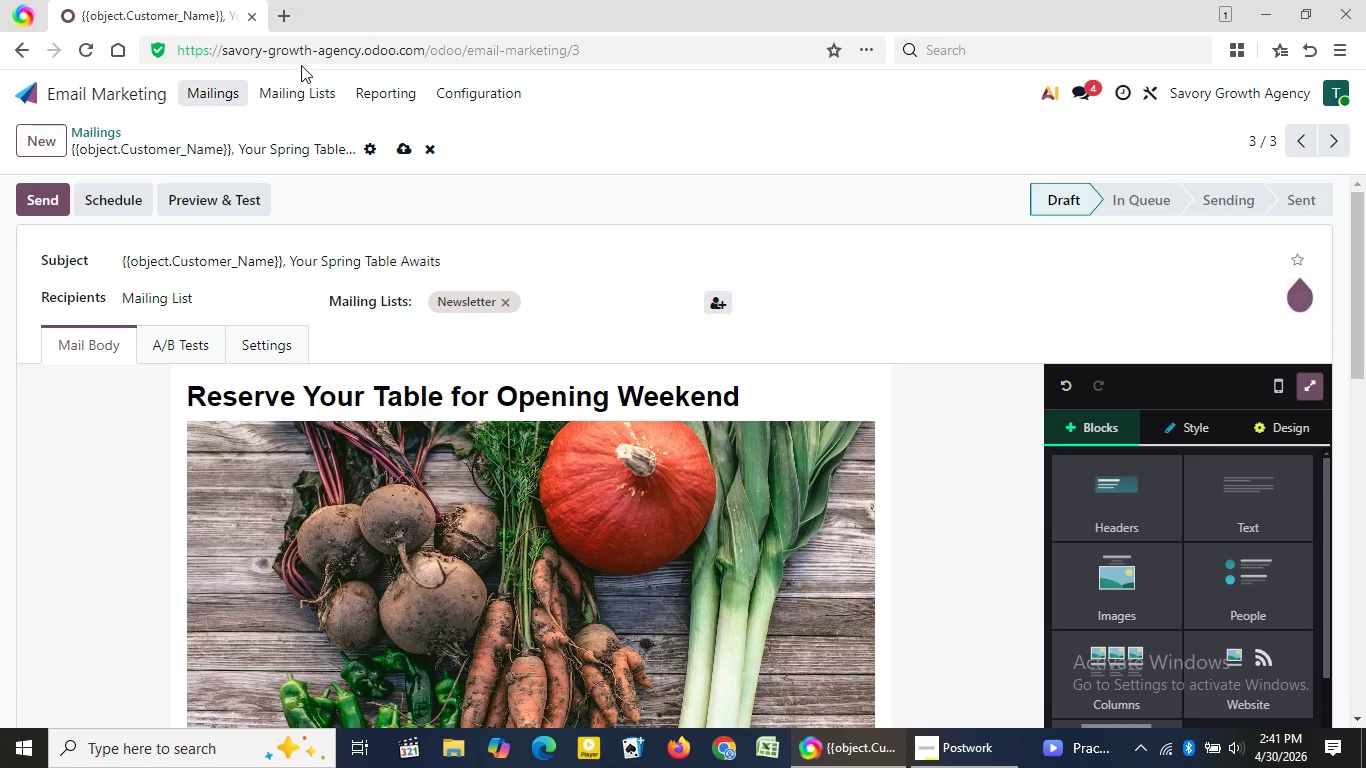 
wait(13.51)
 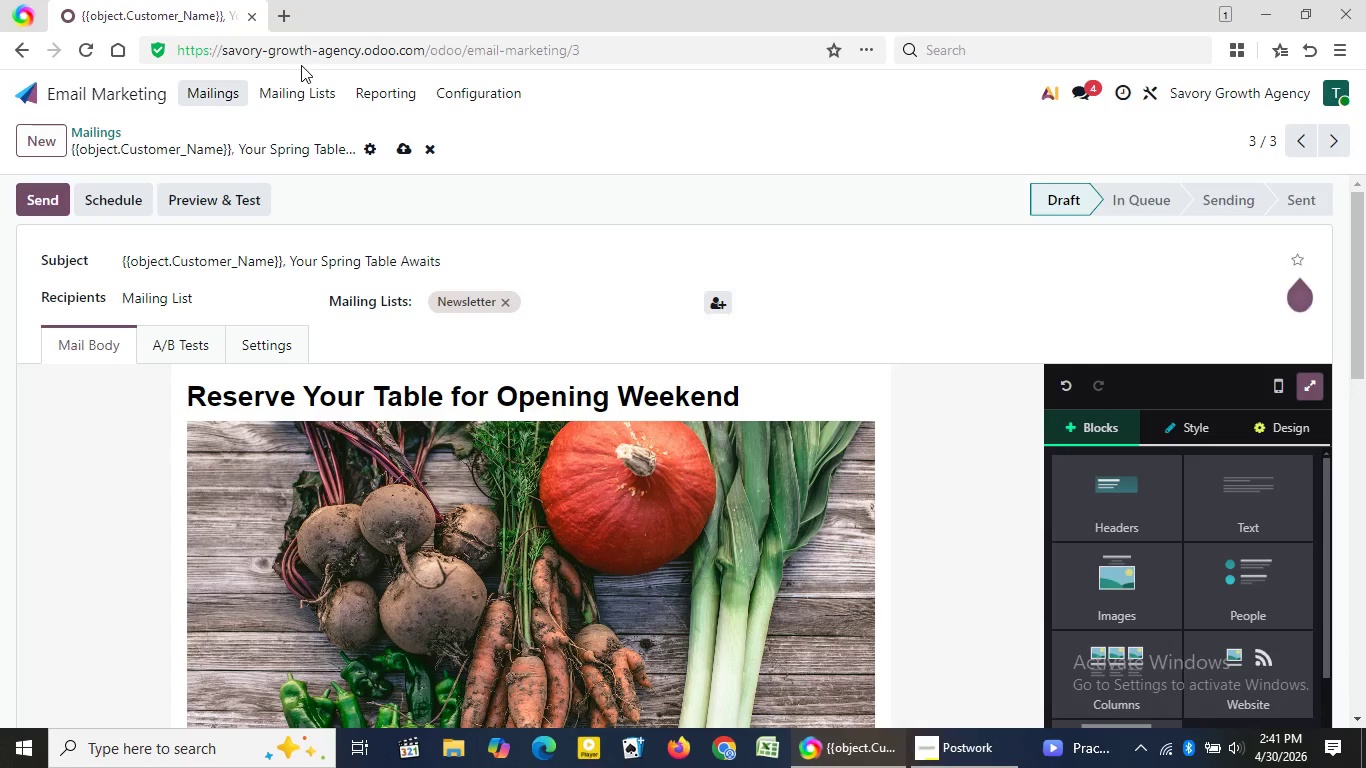 
mouse_move([408, 193])
 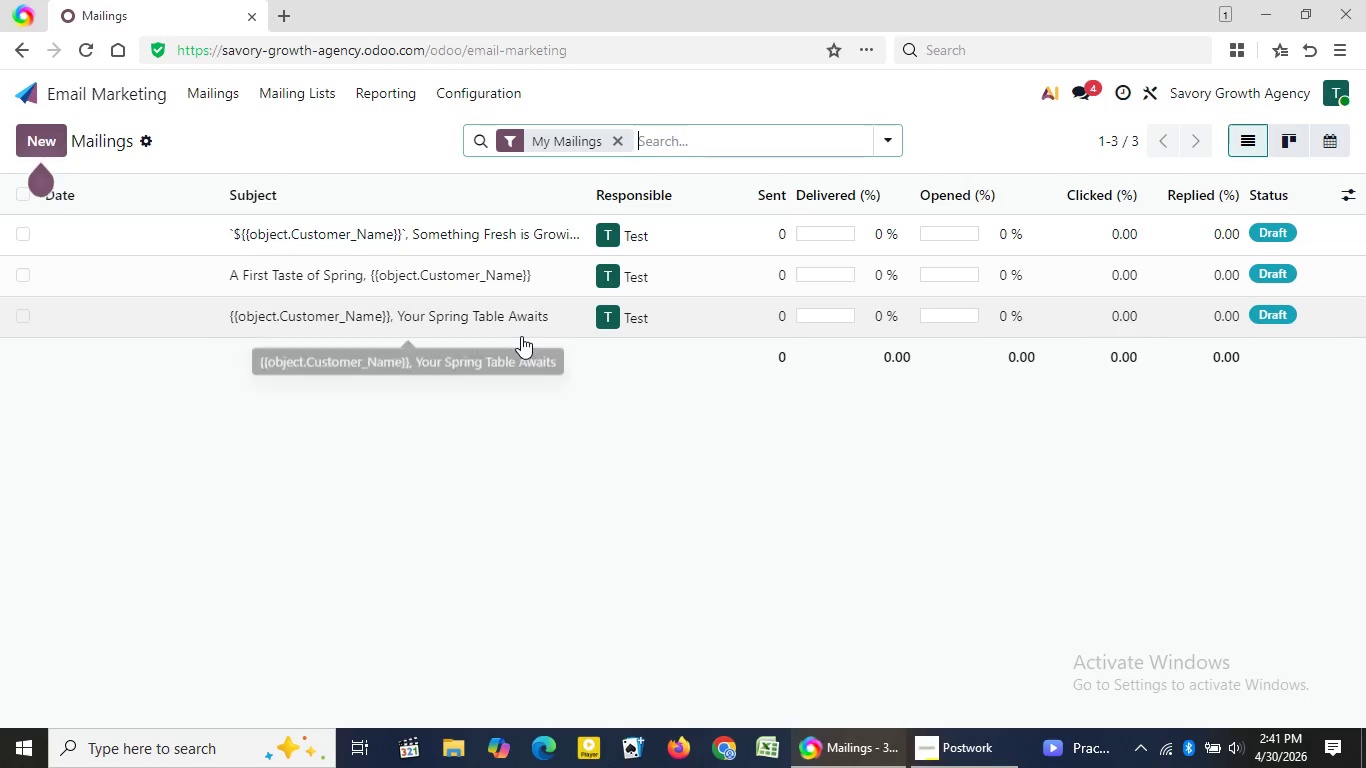 
wait(12.34)
 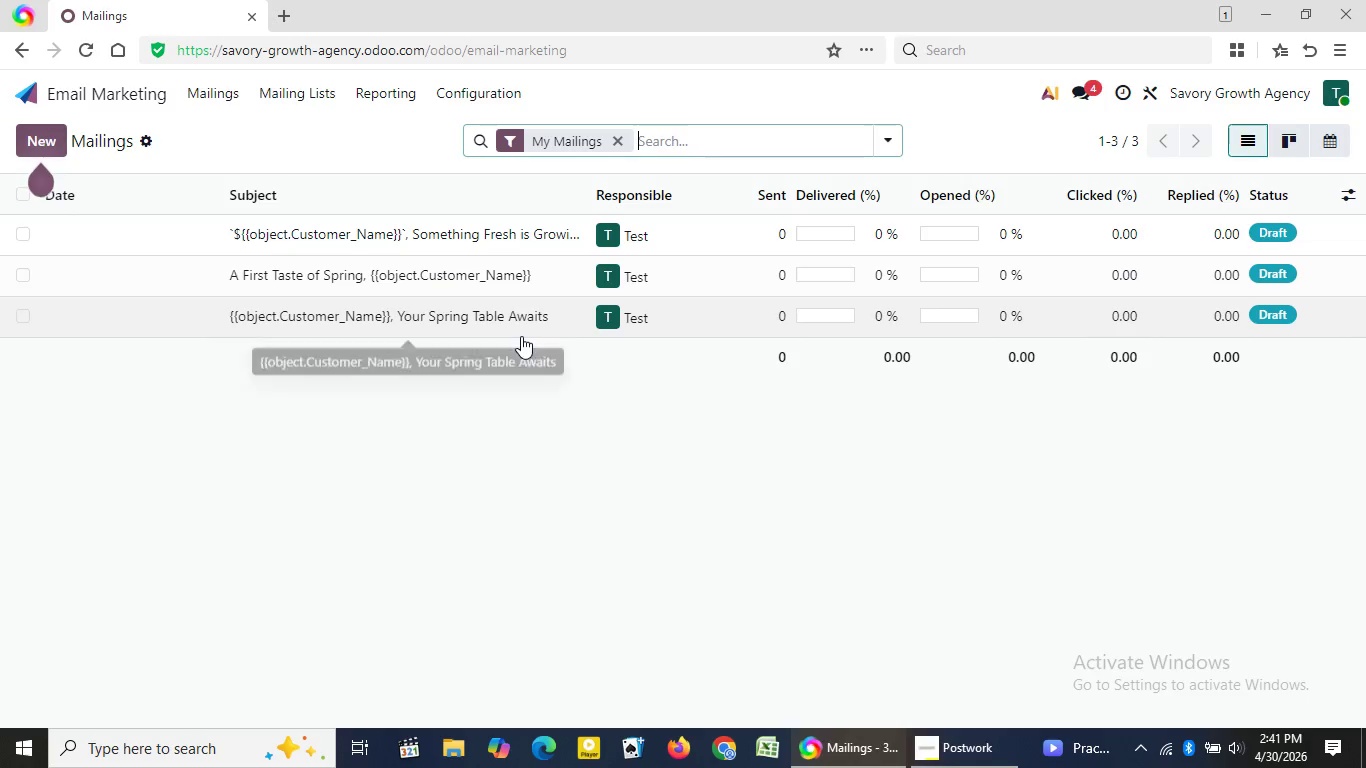 
left_click([476, 247])
 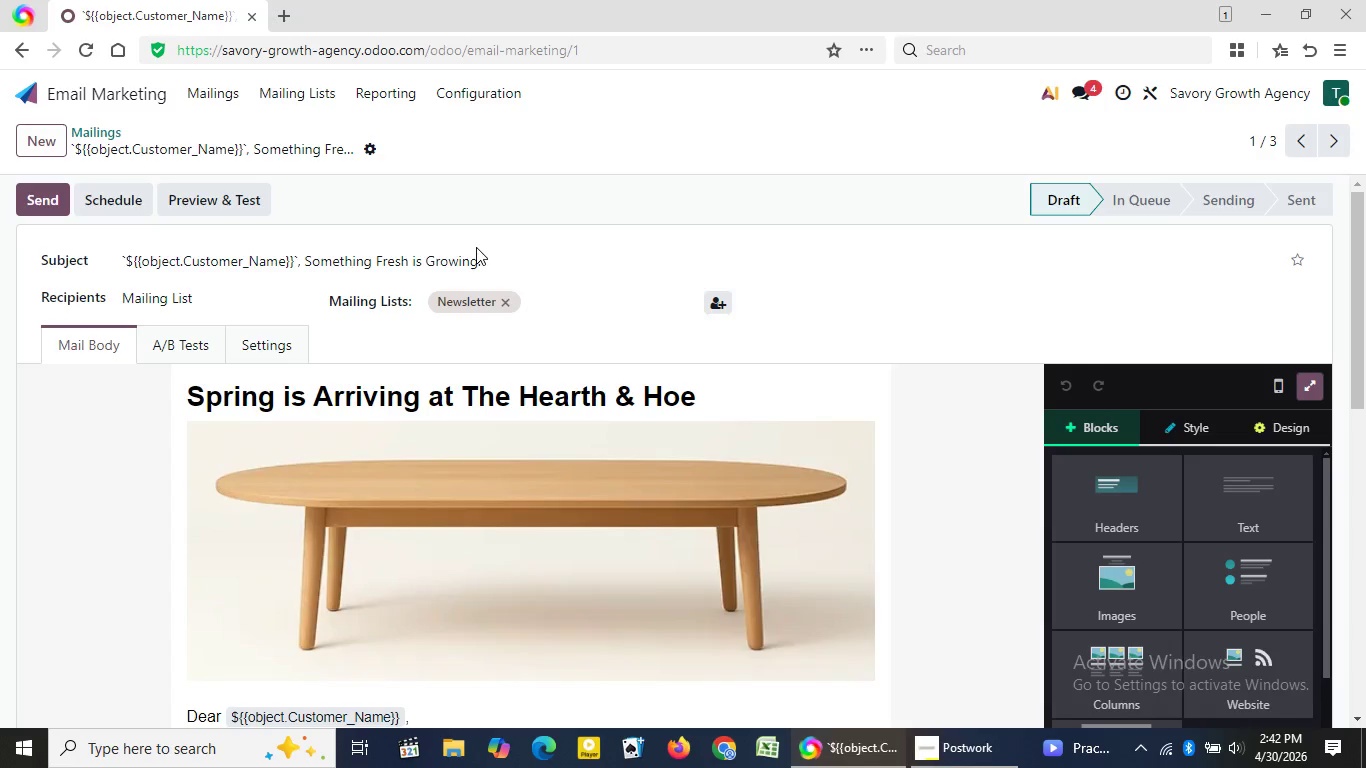 
wait(19.66)
 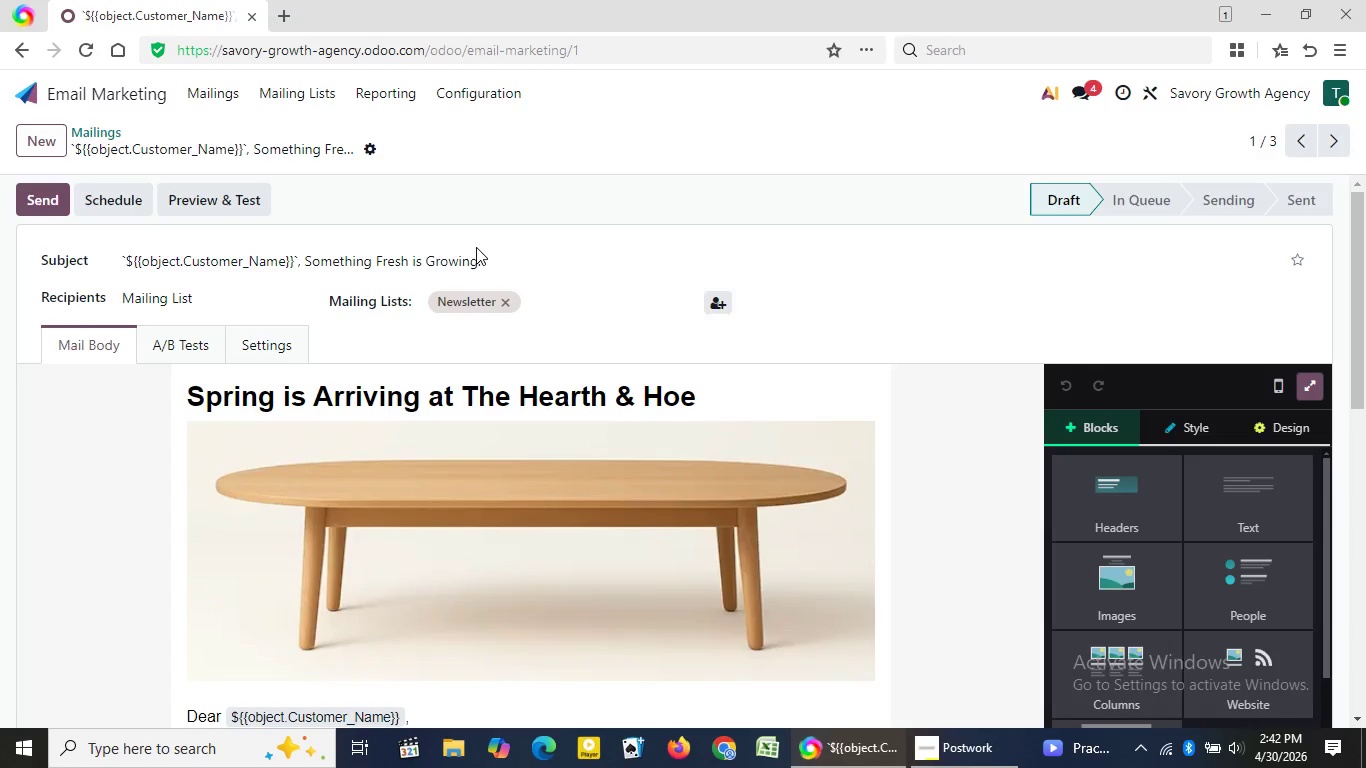 
double_click([554, 545])
 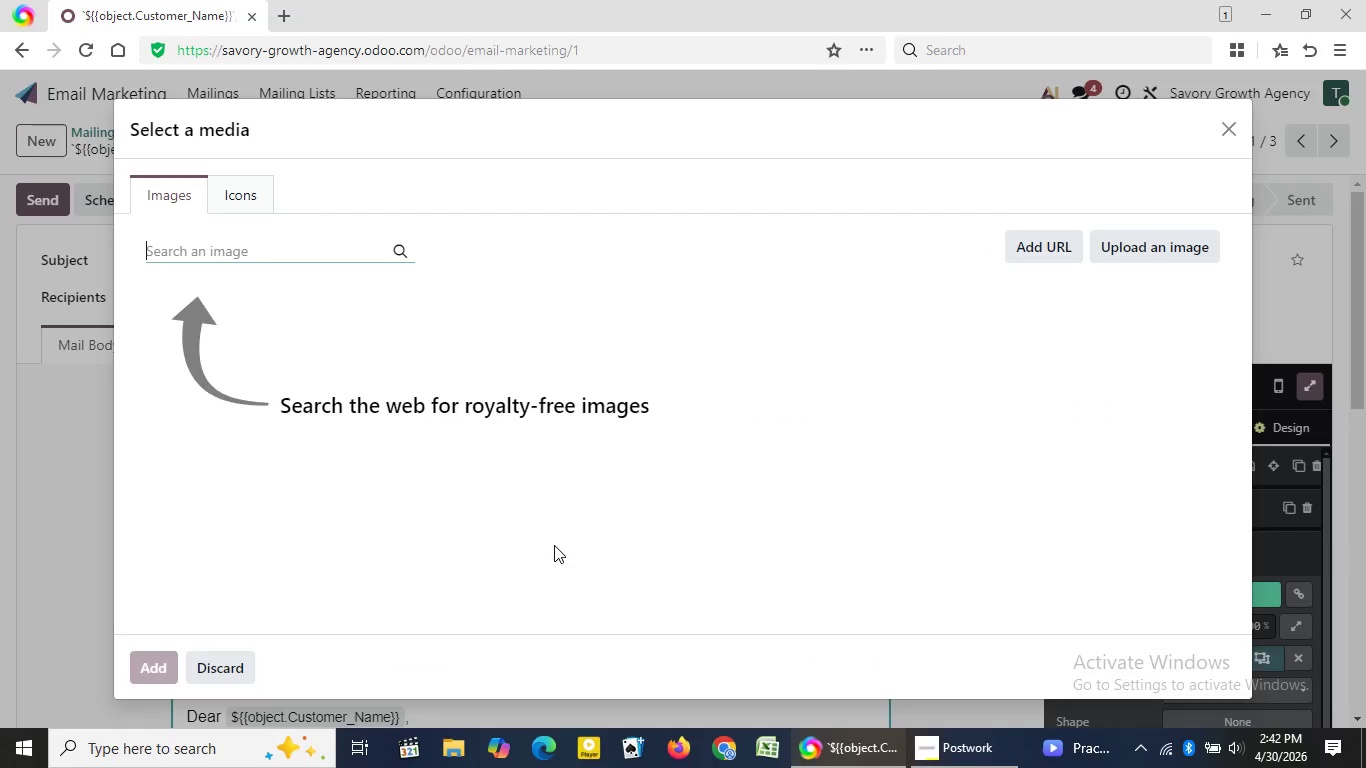 
wait(5.44)
 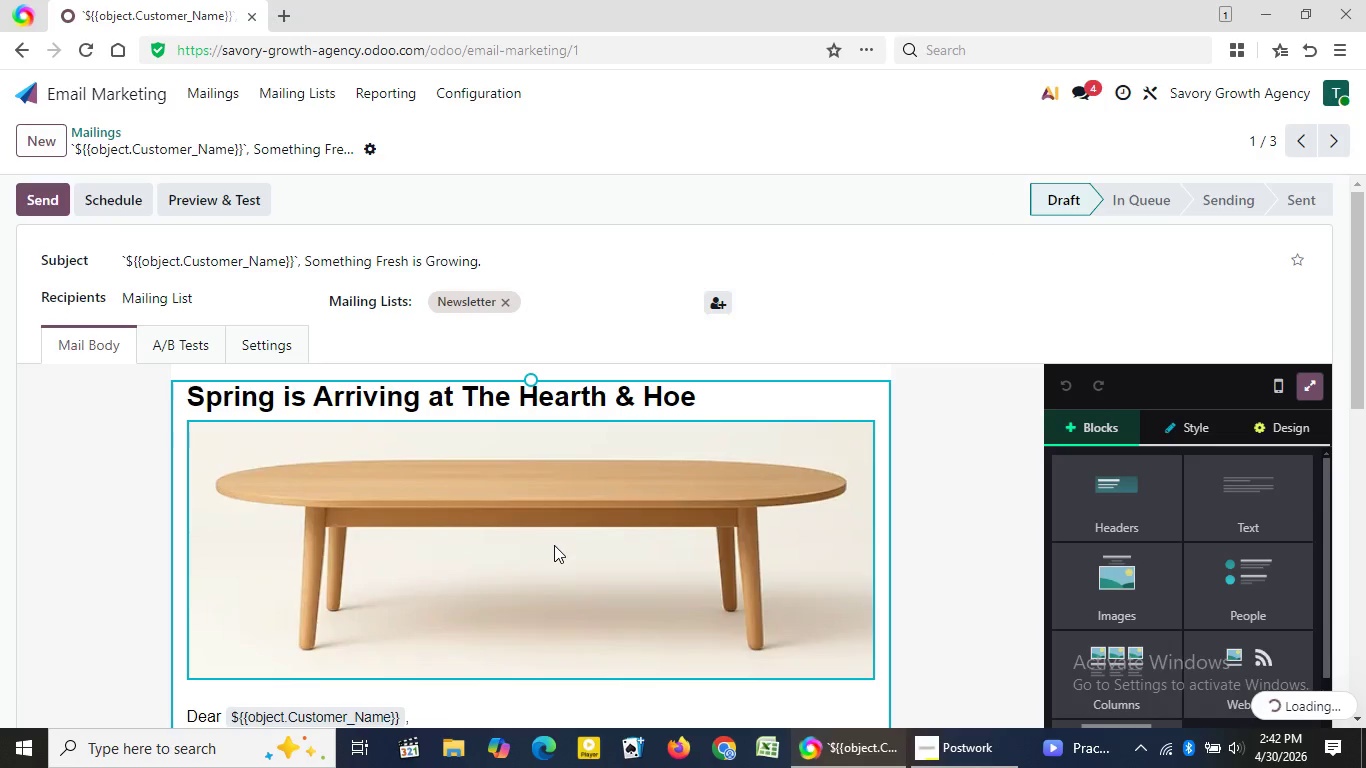 
type(fresh sper)
key(Backspace)
key(Backspace)
type(ring vege)
 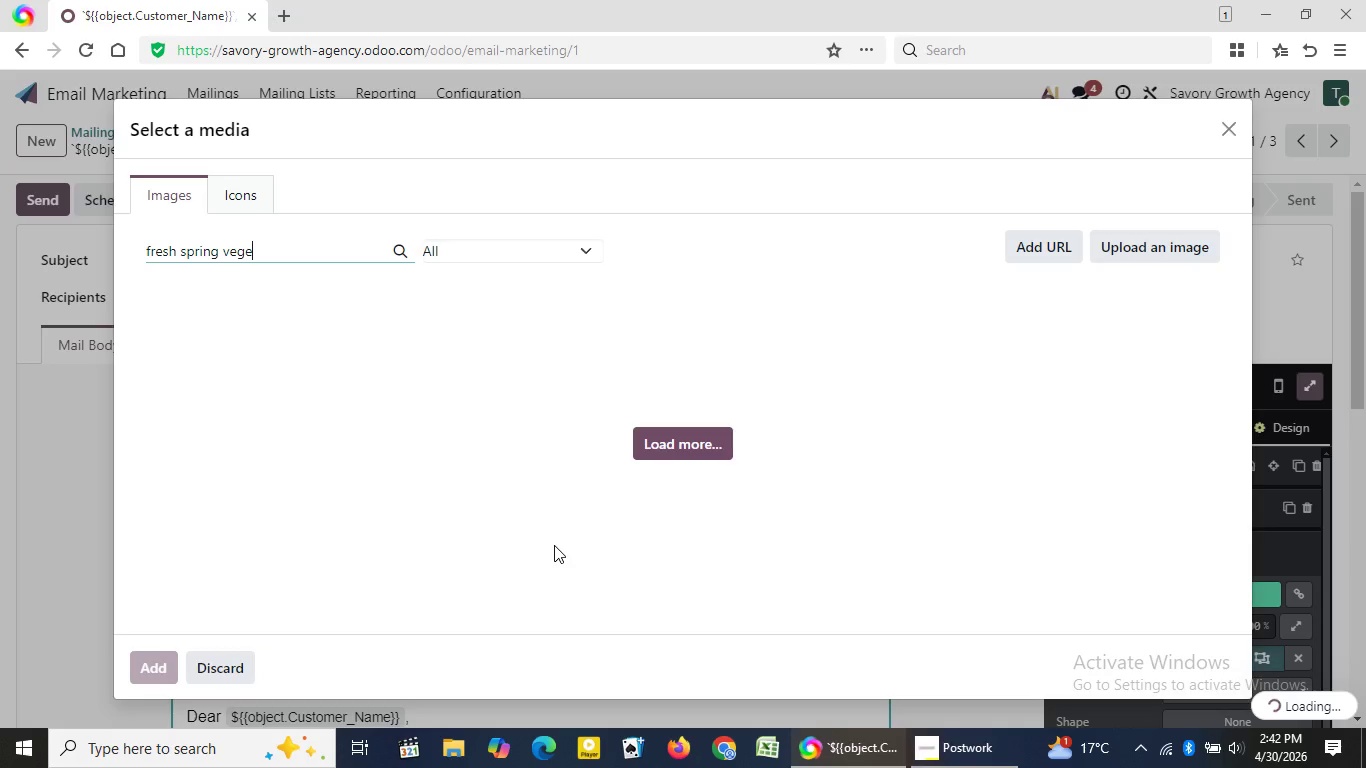 
type(ta)
 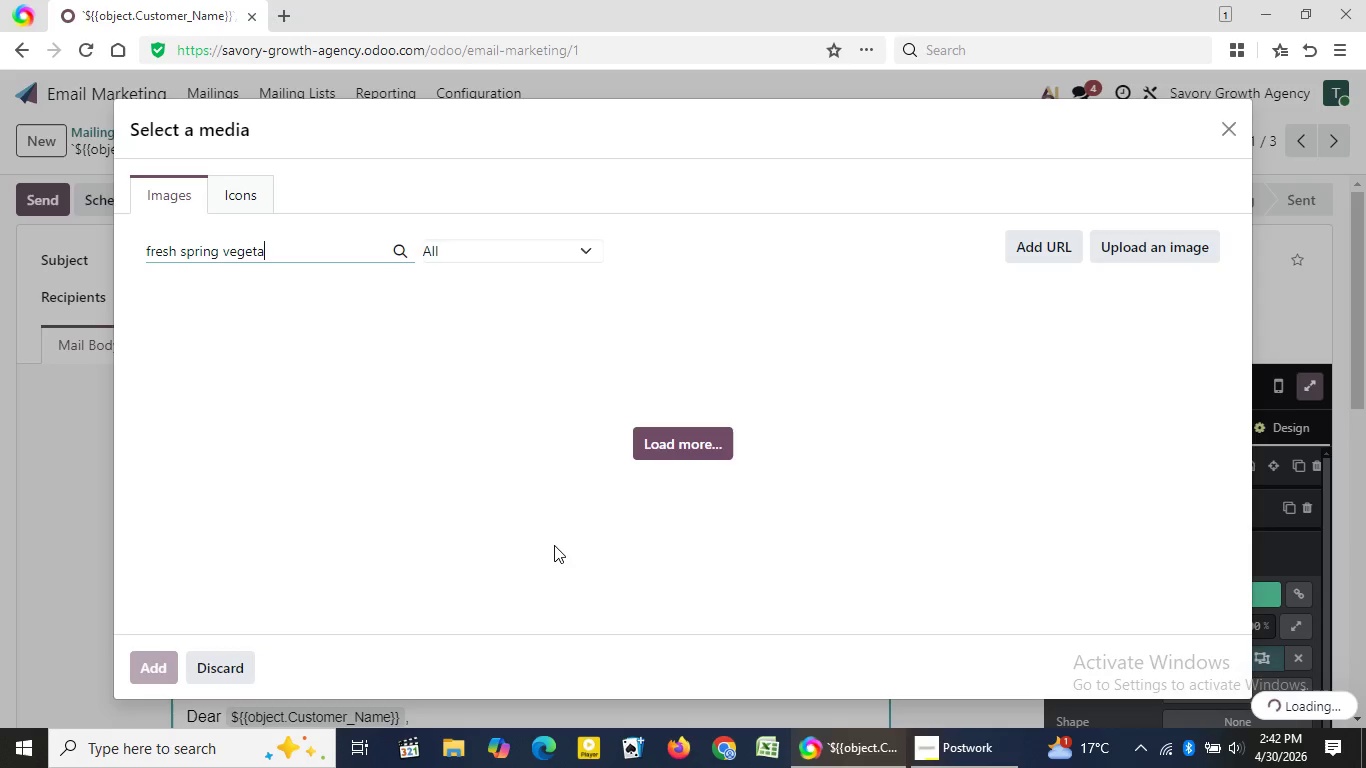 
wait(5.88)
 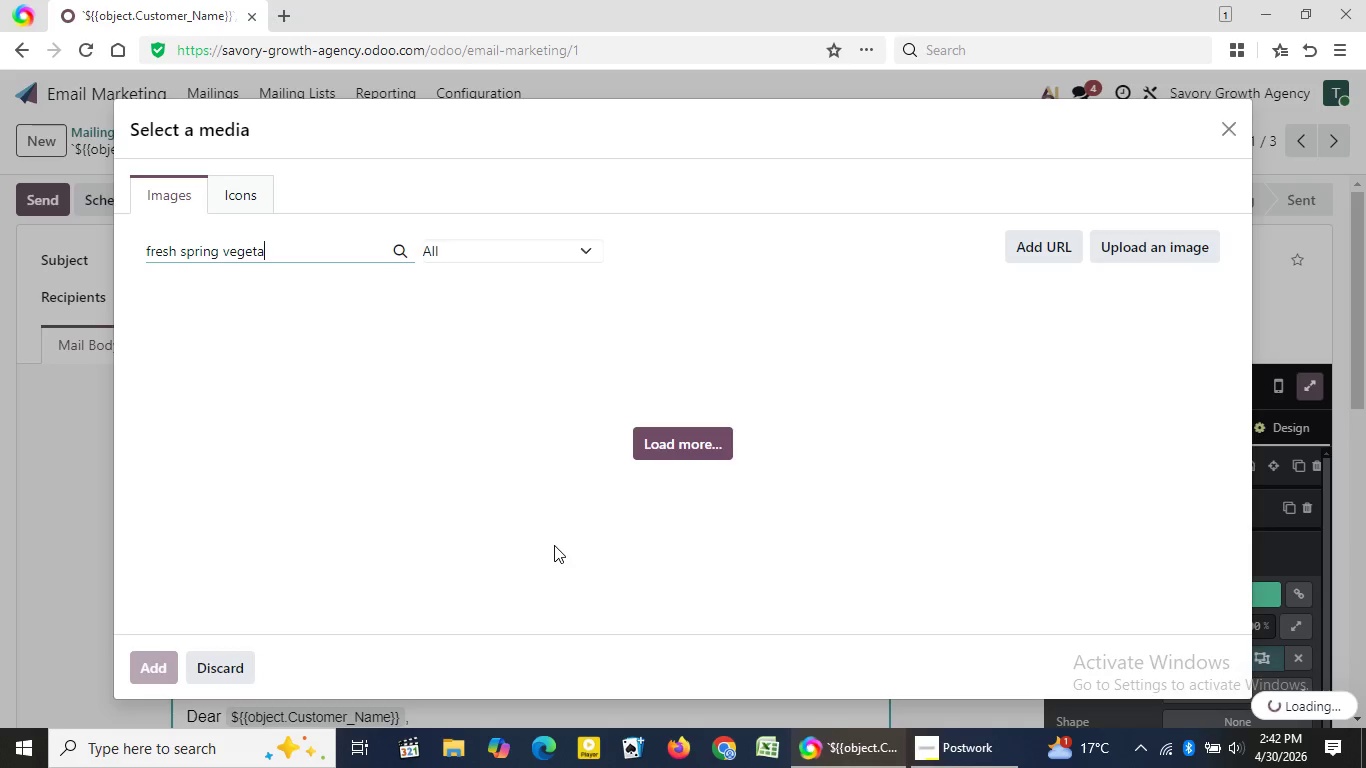 
type(bles harvest)
 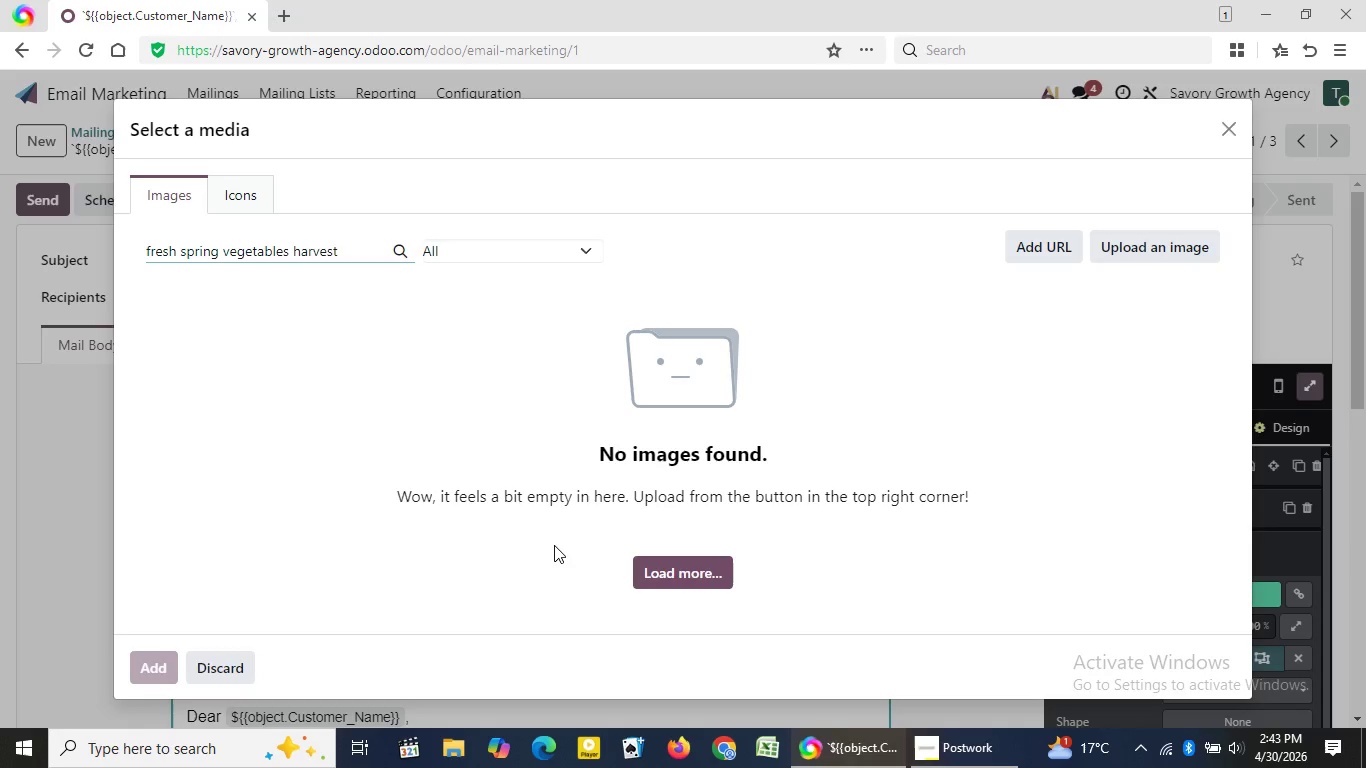 
wait(27.16)
 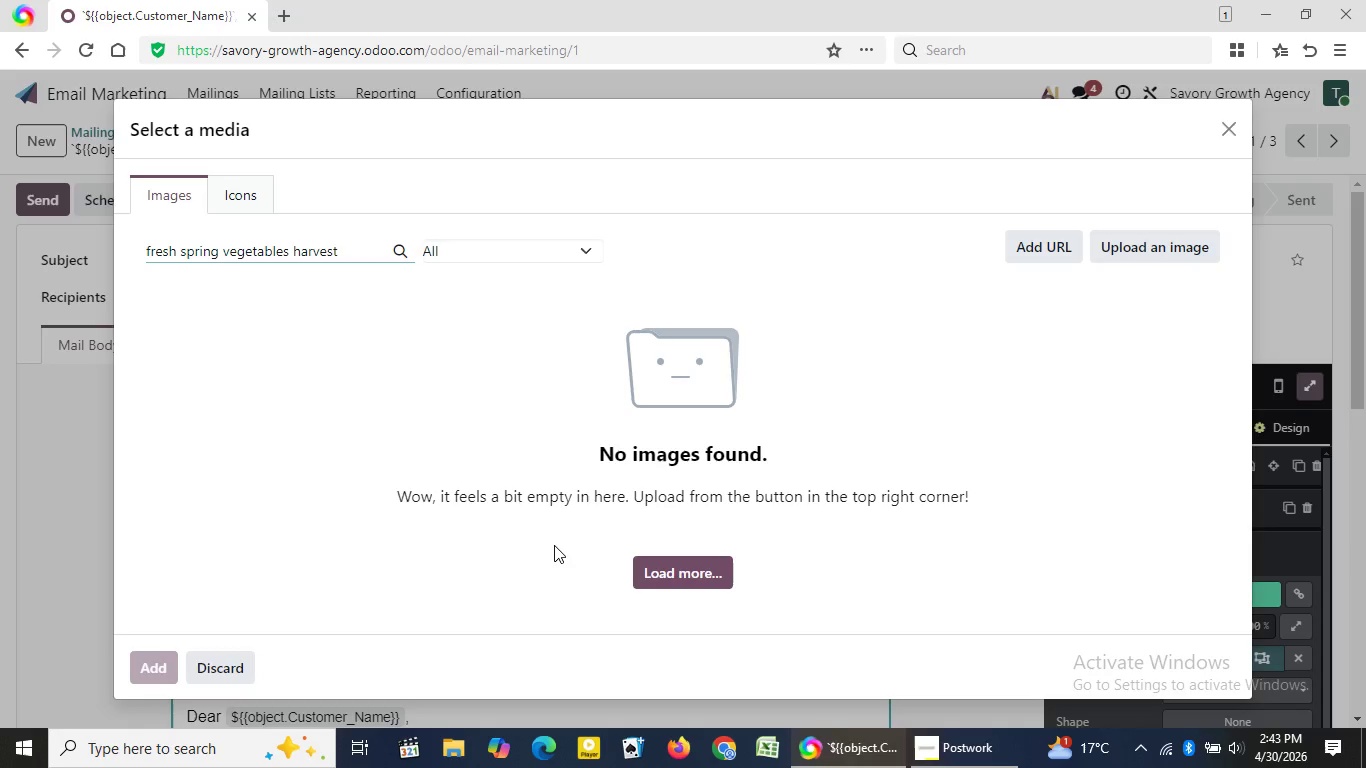 
key(Space)
 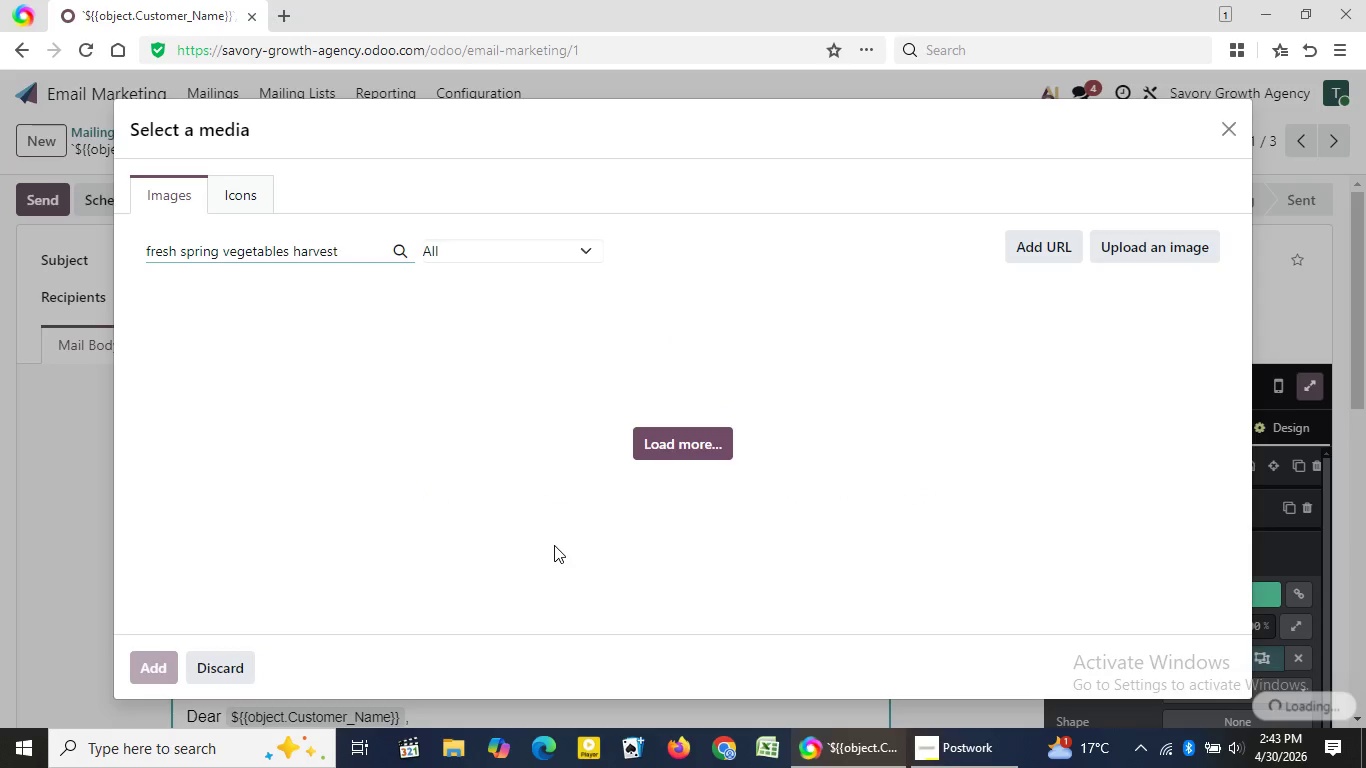 
key(Backspace)
 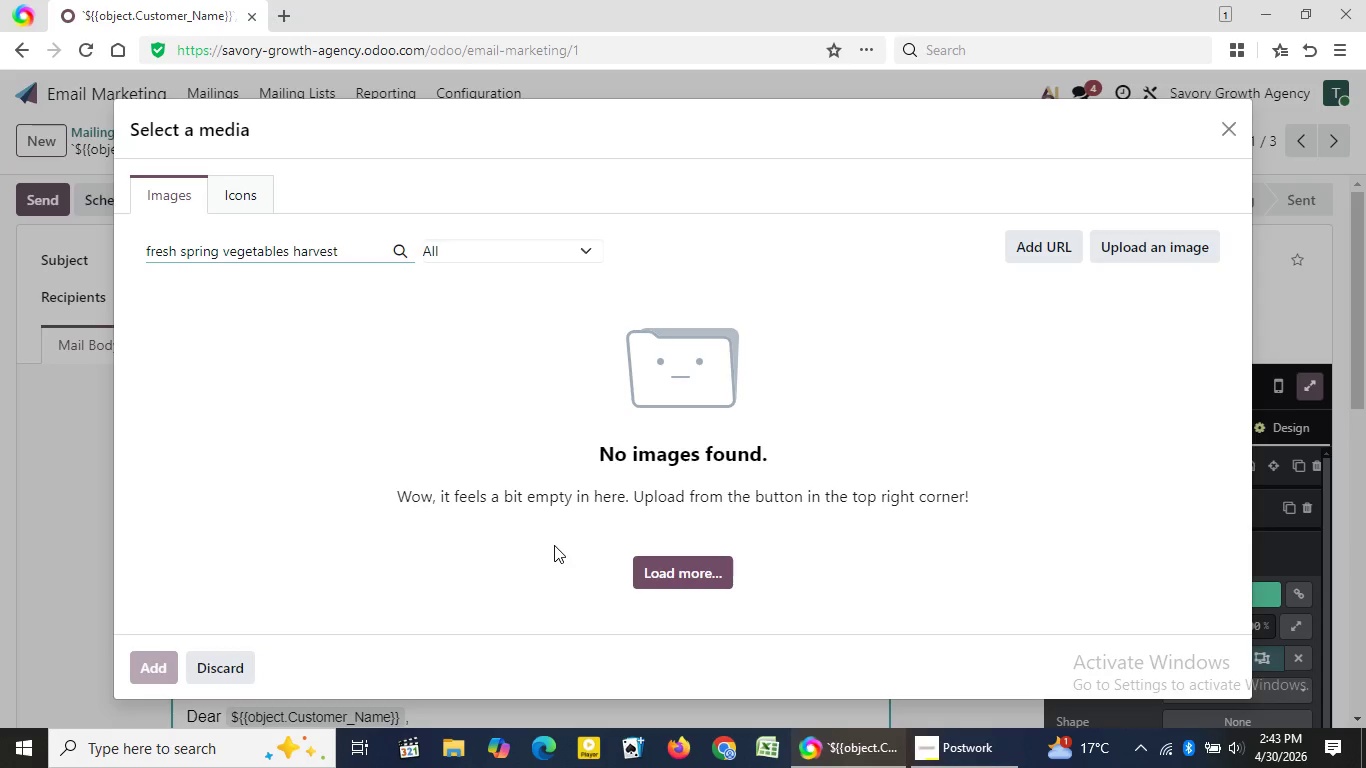 
wait(5.17)
 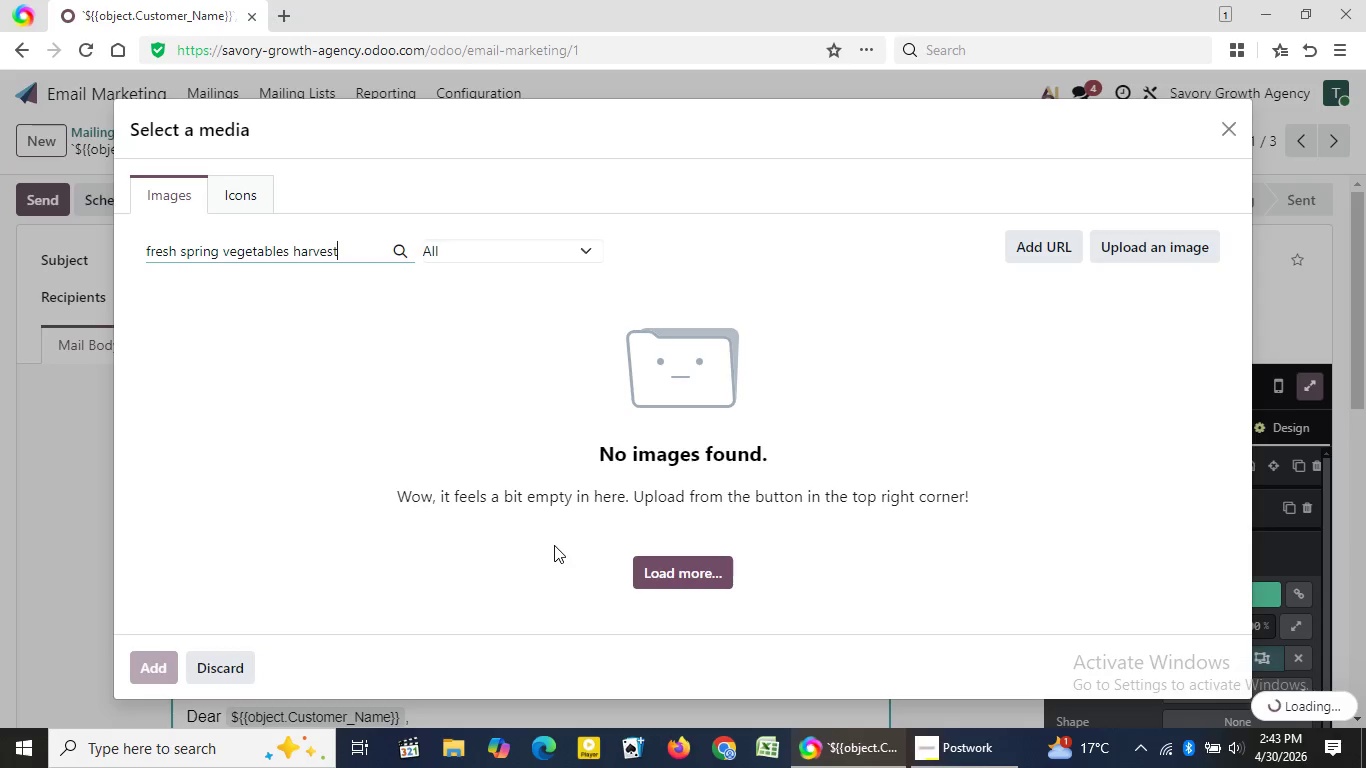 
key(Backspace)
 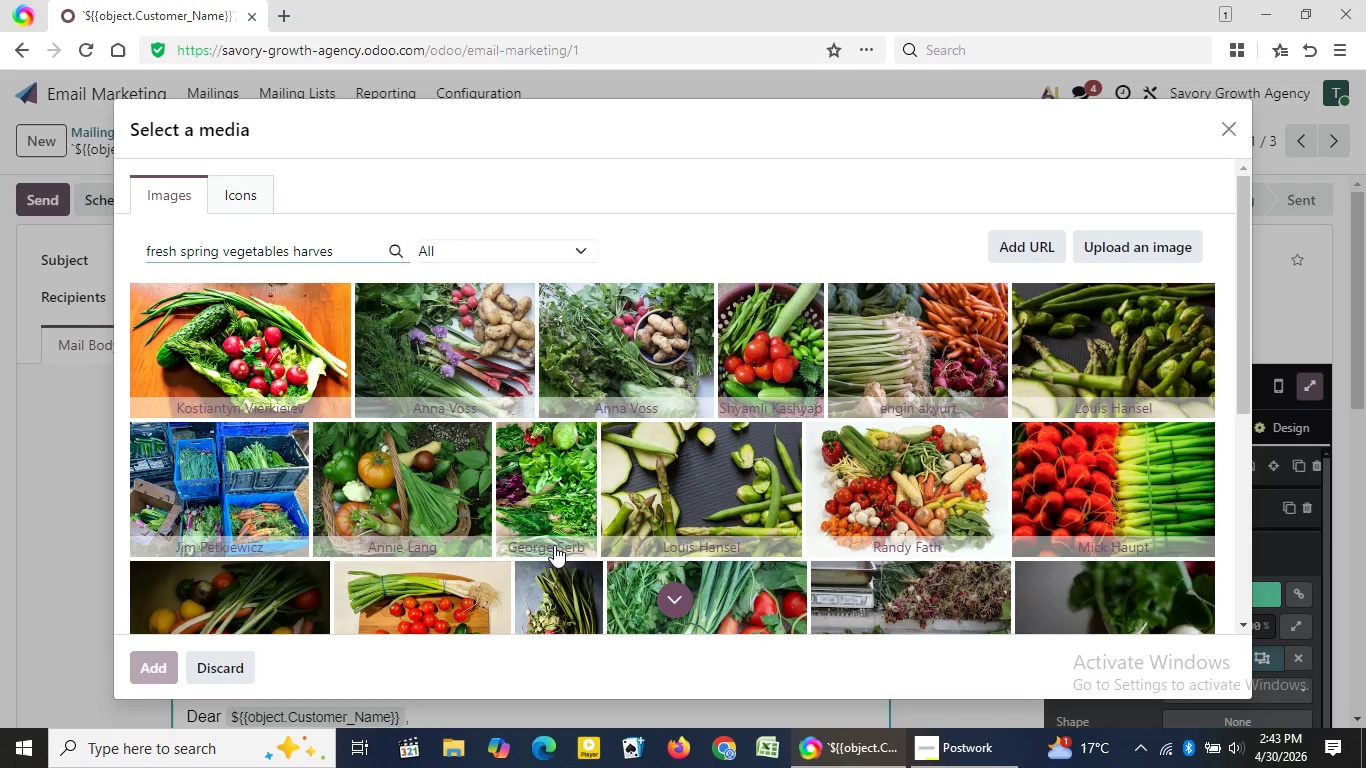 
wait(29.86)
 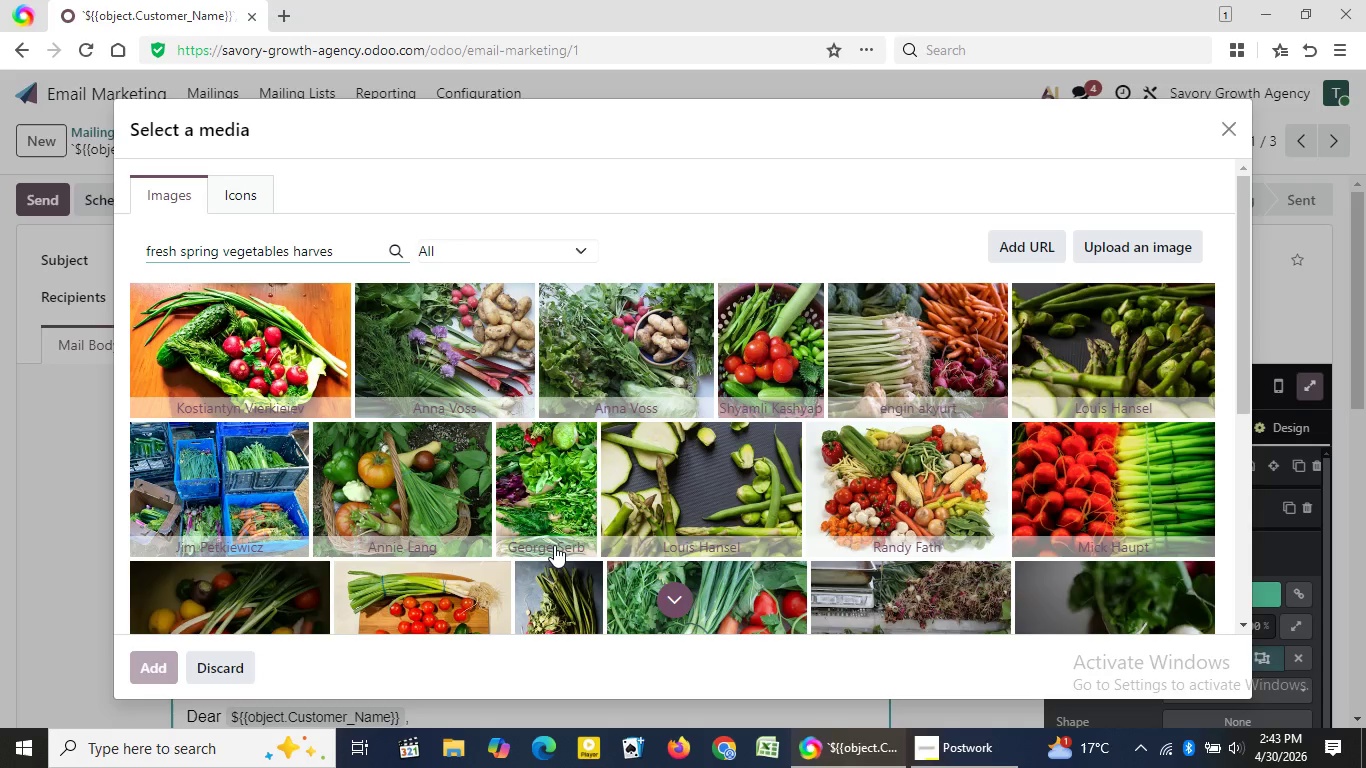 
double_click([1244, 627])
 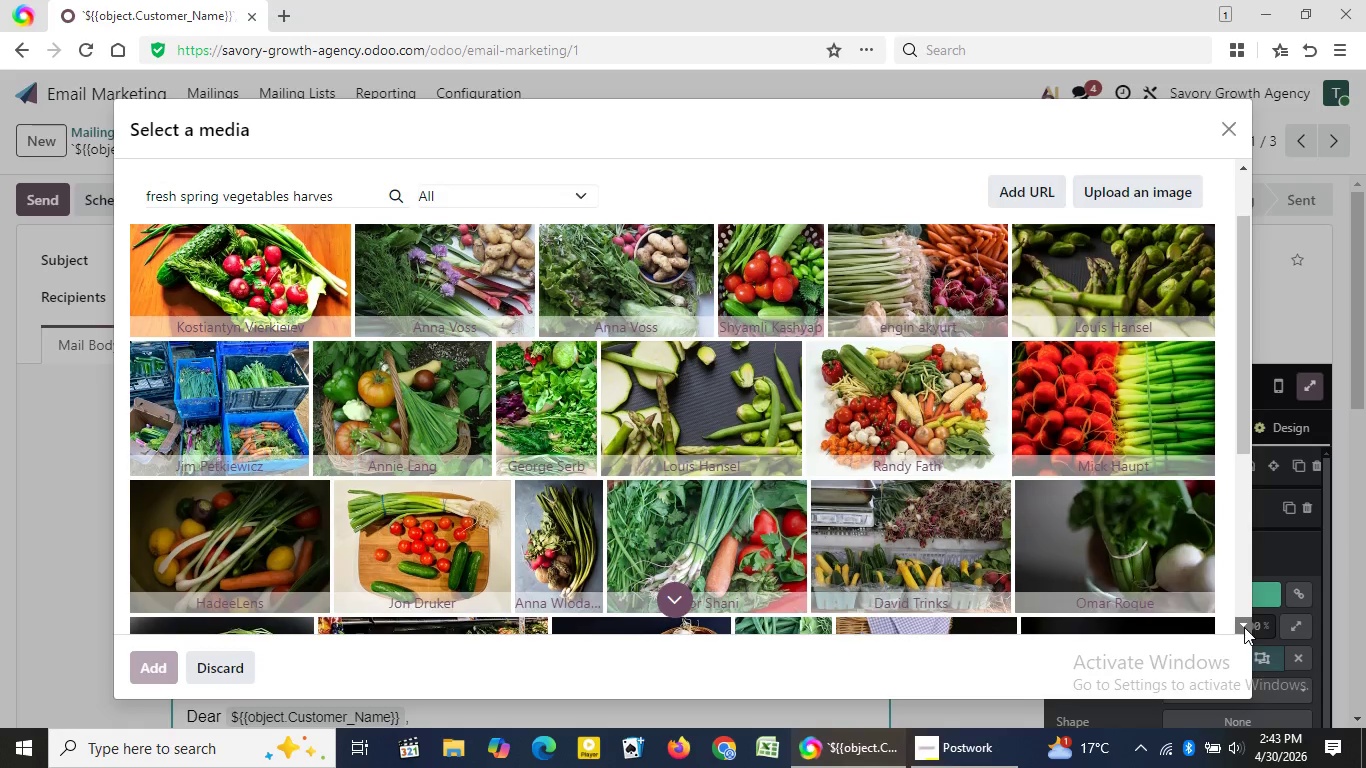 
left_click([1244, 627])
 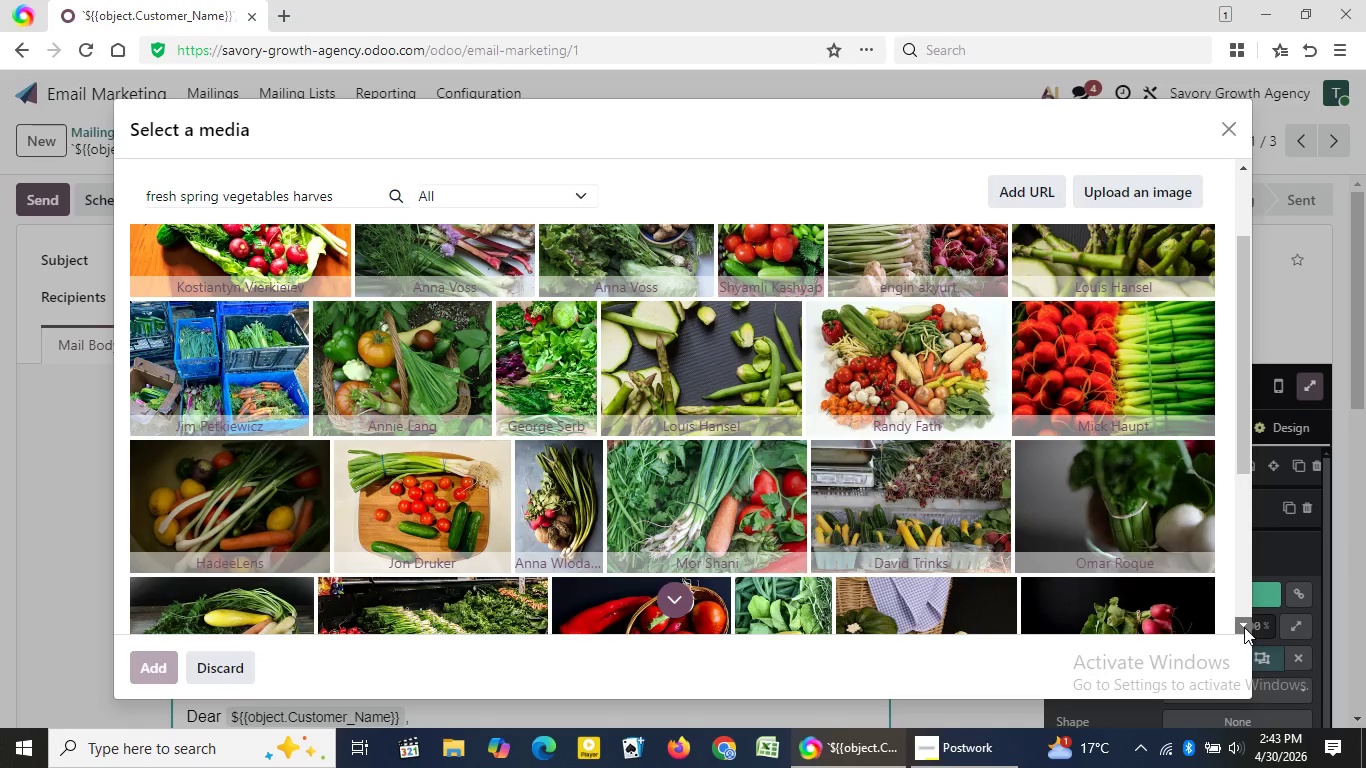 
double_click([1244, 627])
 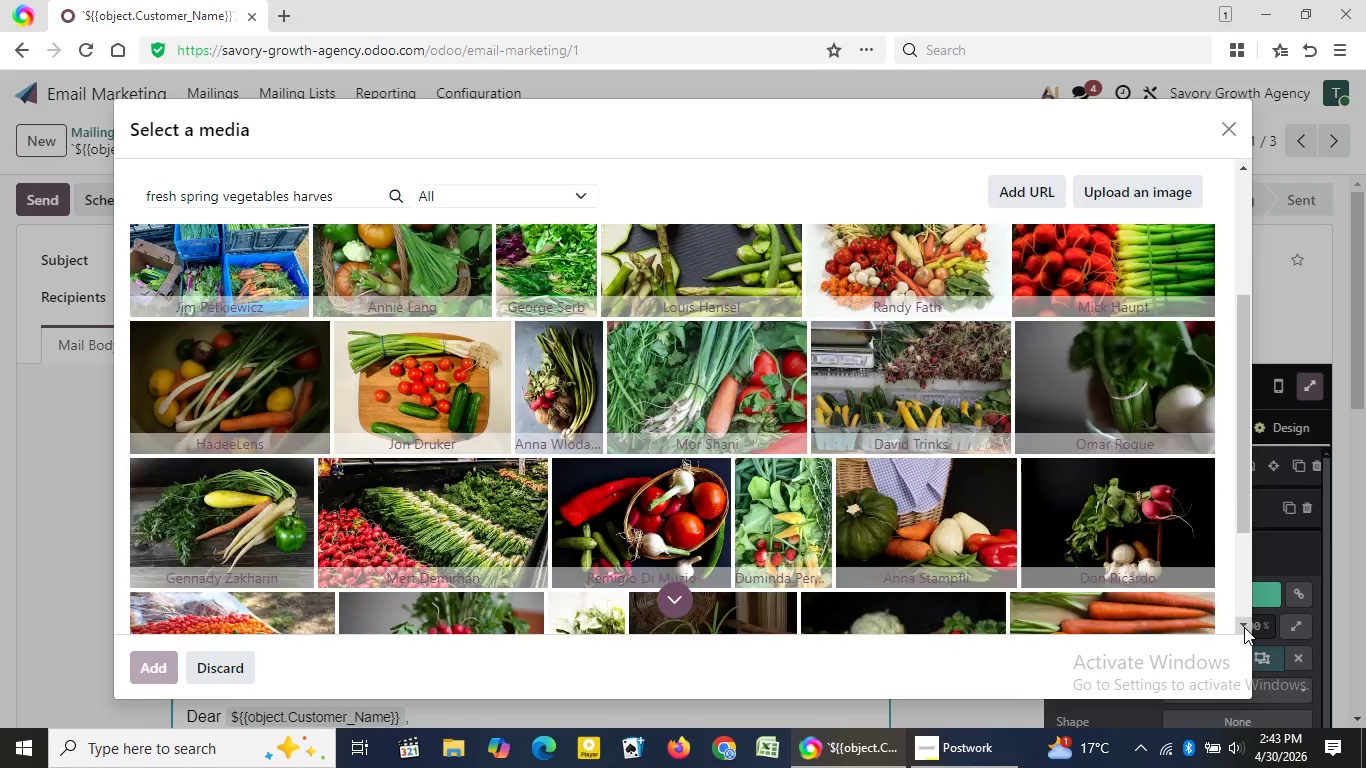 
triple_click([1244, 627])
 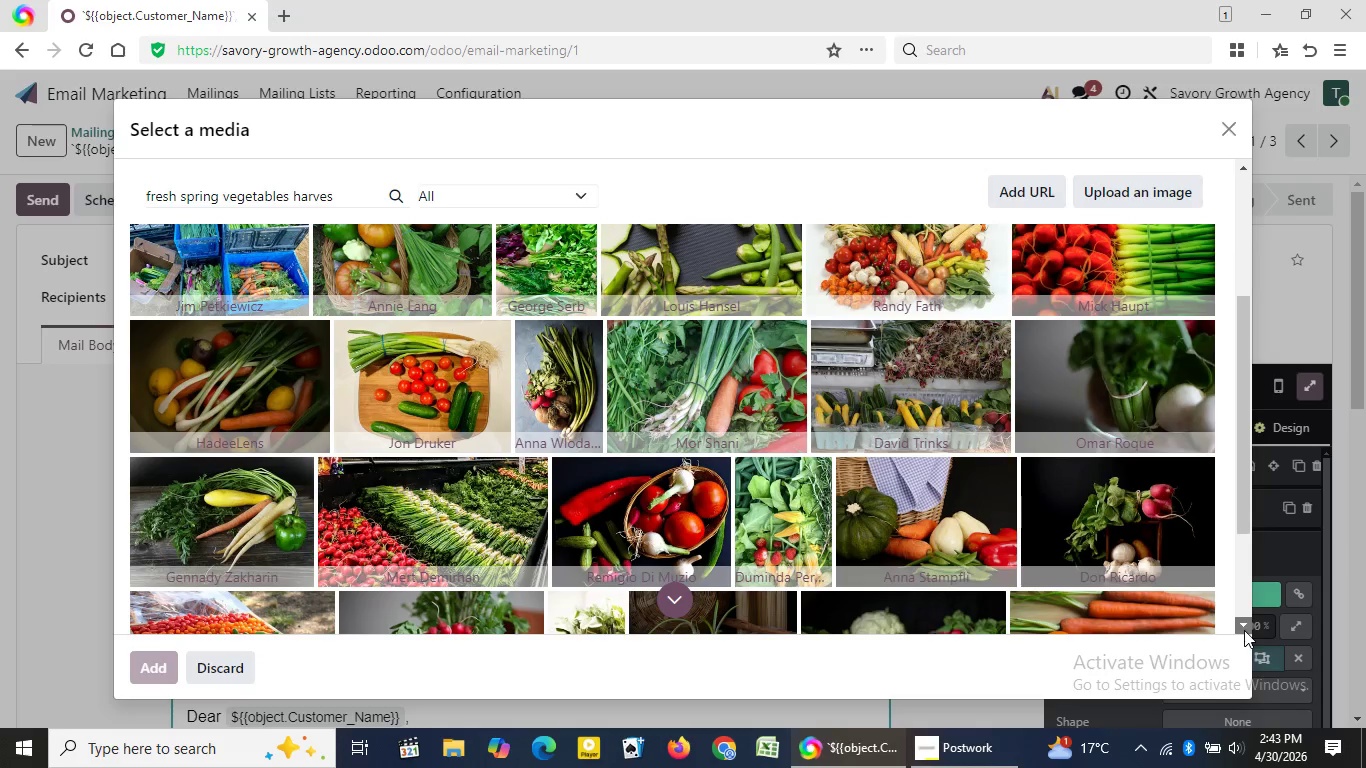 
double_click([1244, 630])
 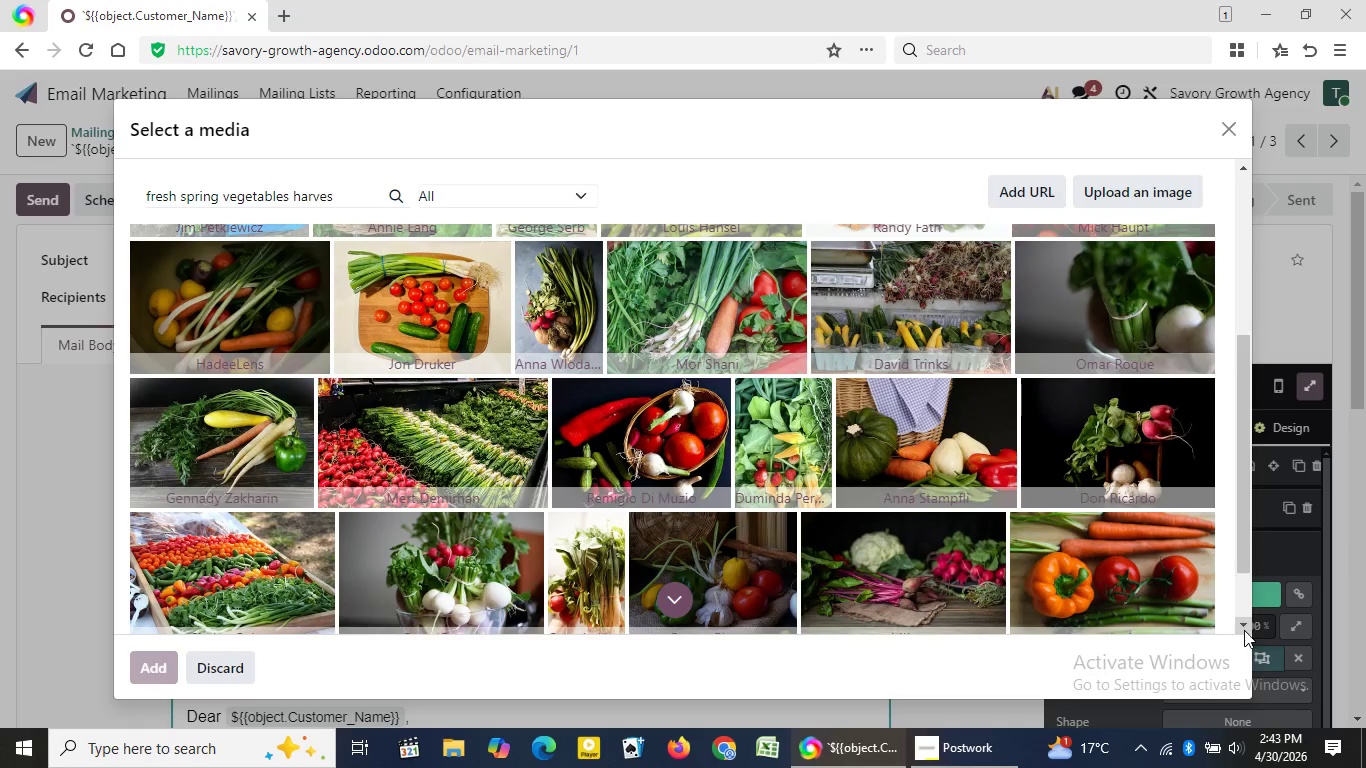 
triple_click([1244, 630])
 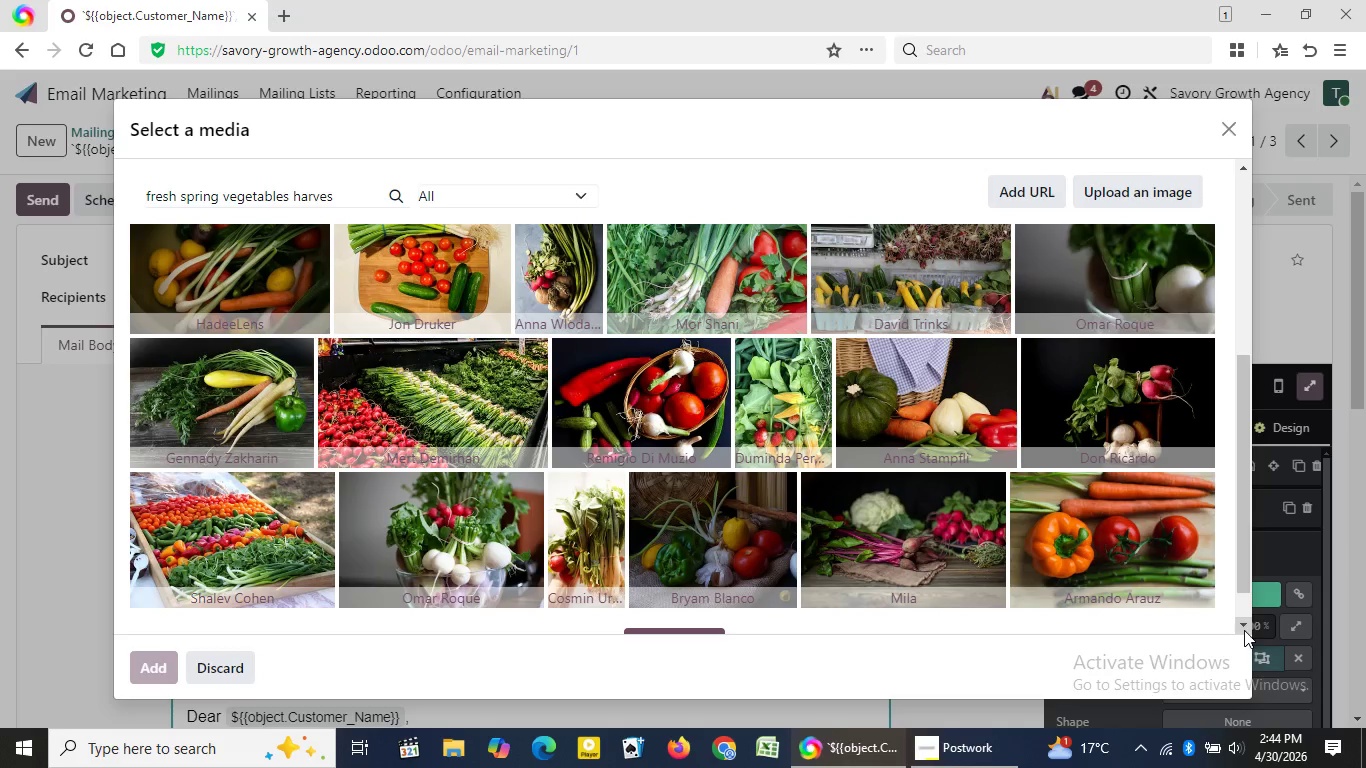 
wait(13.72)
 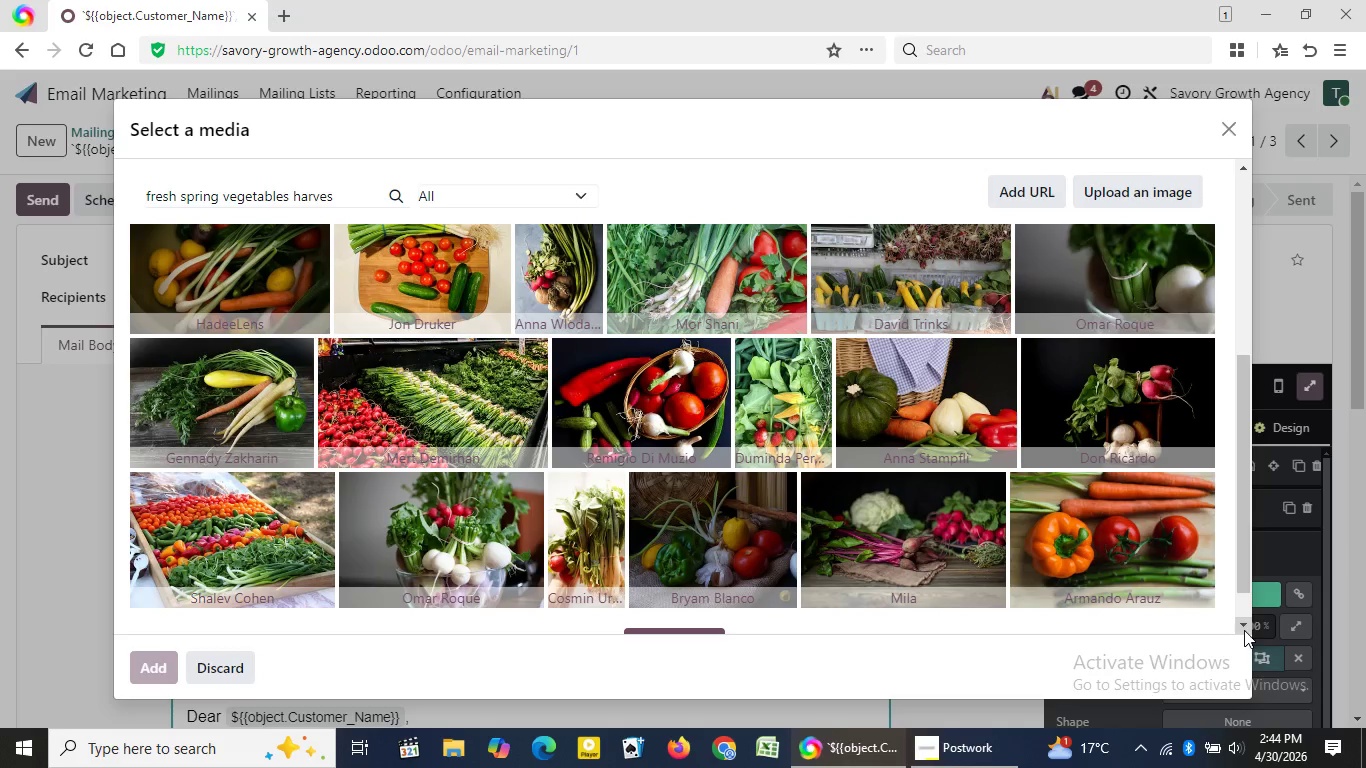 
left_click([222, 191])
 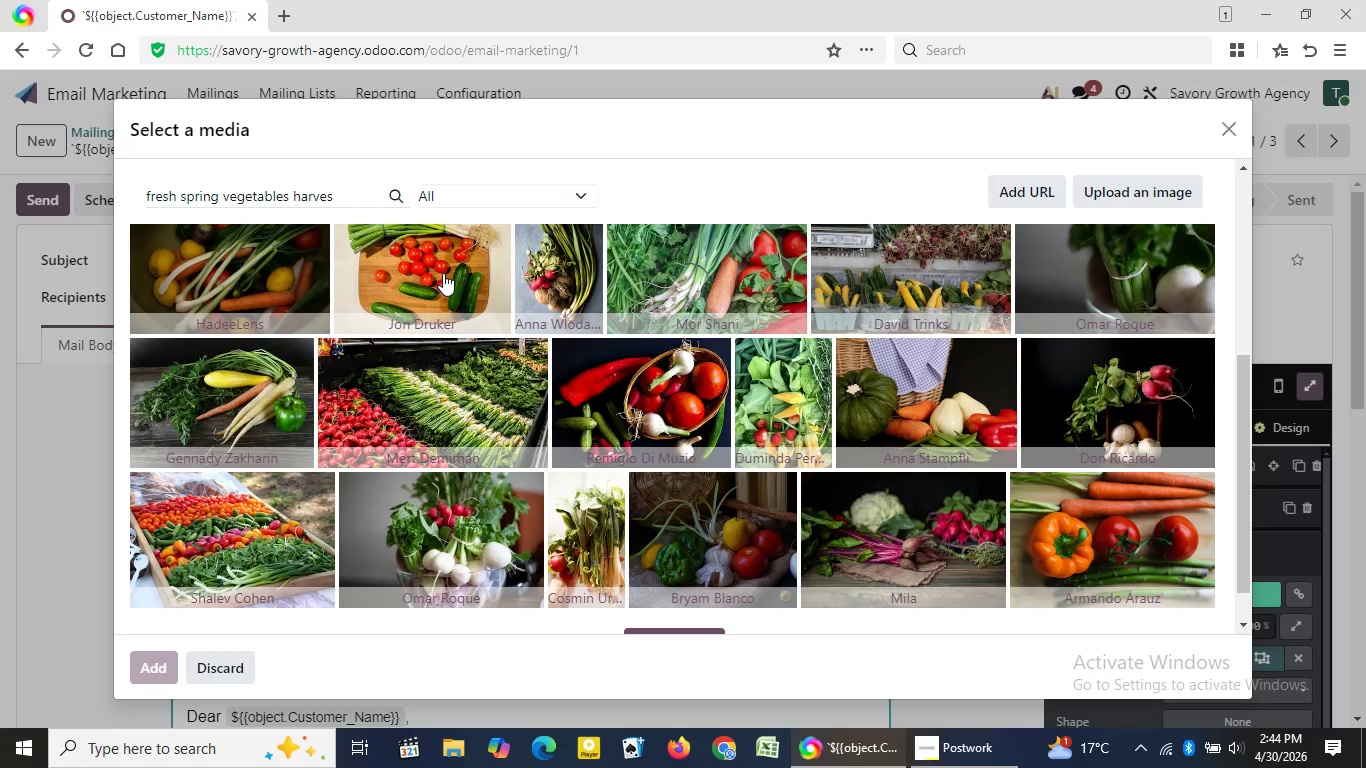 
left_click([443, 273])
 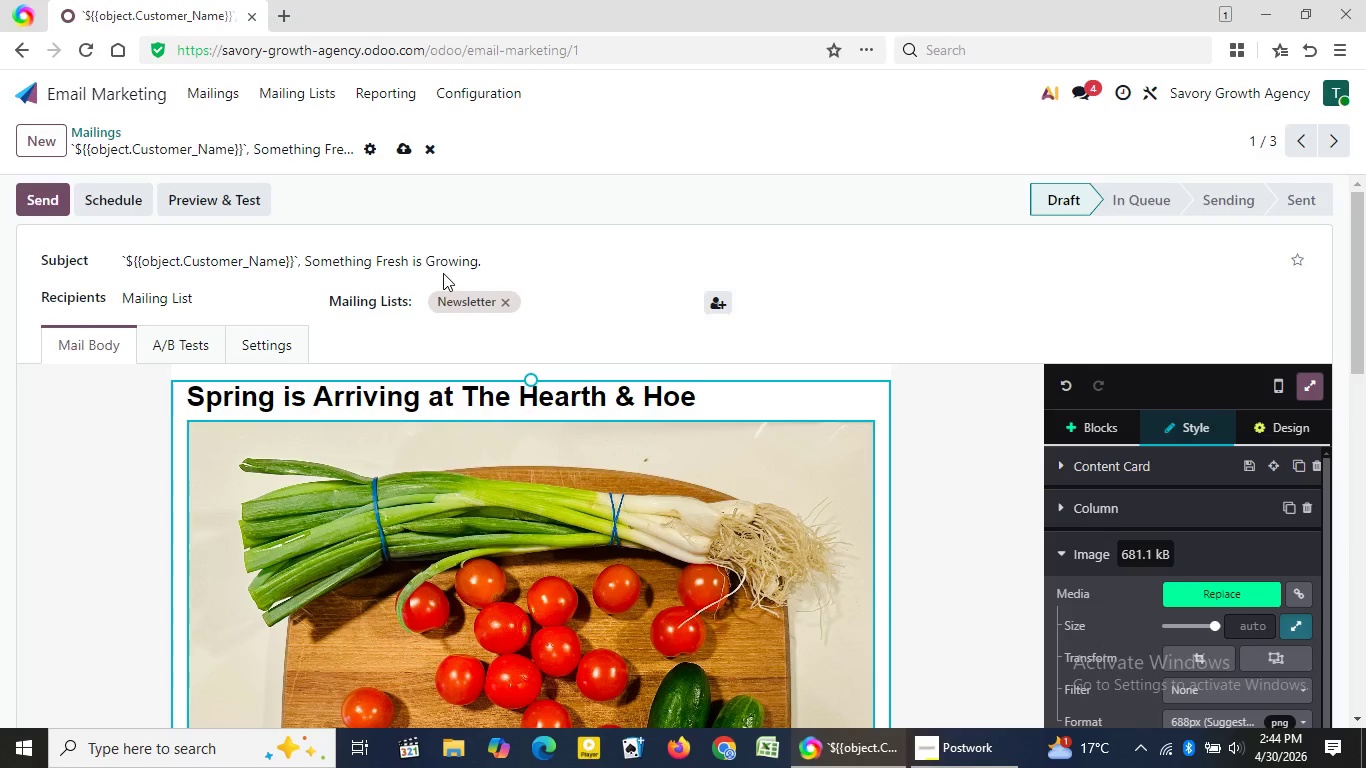 
wait(19.59)
 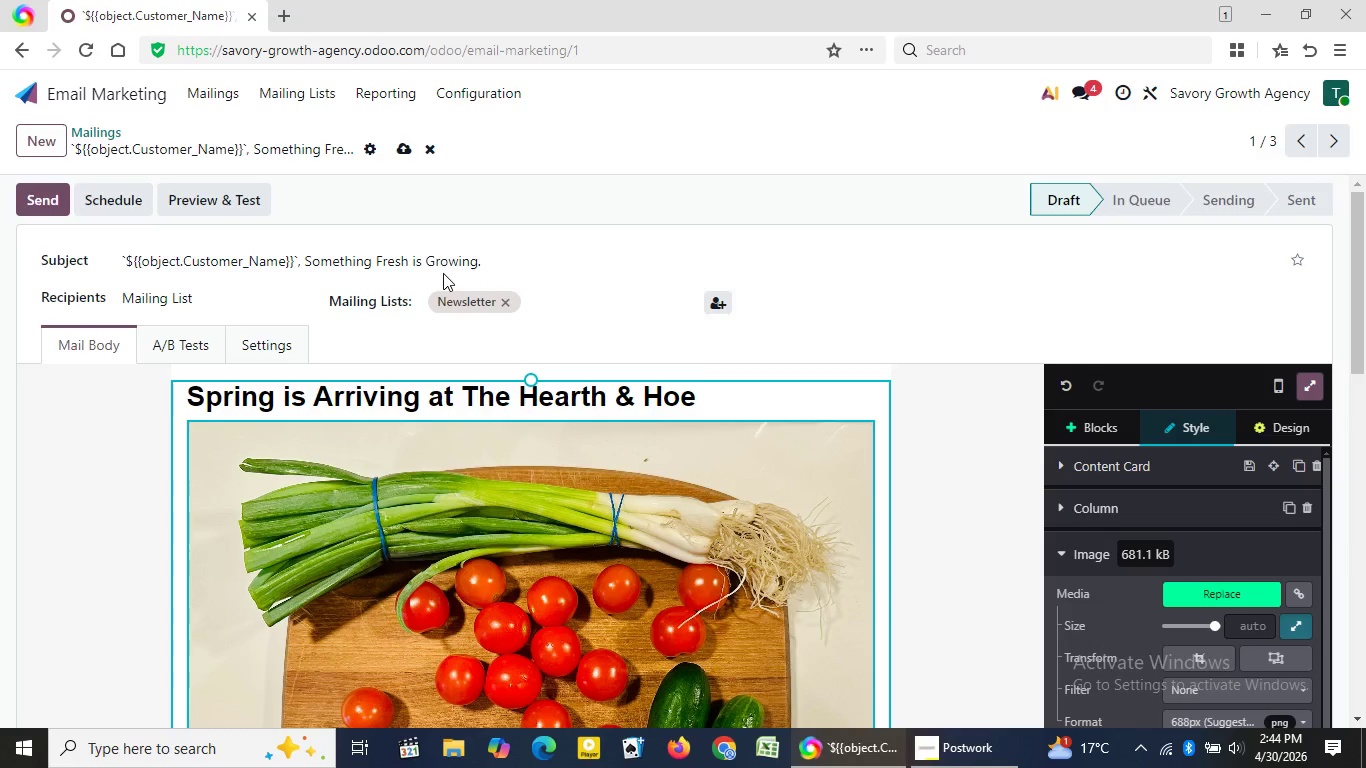 
left_click([1361, 389])
 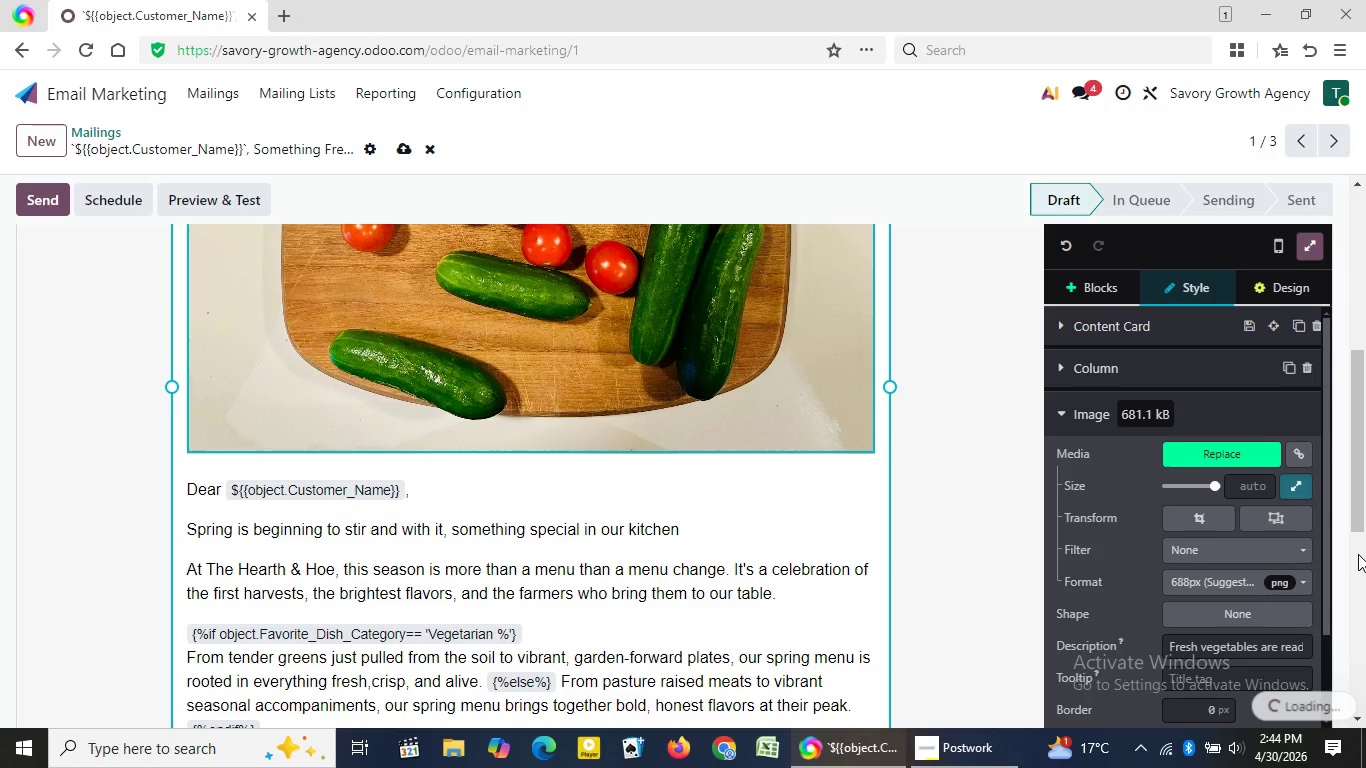 
wait(5.47)
 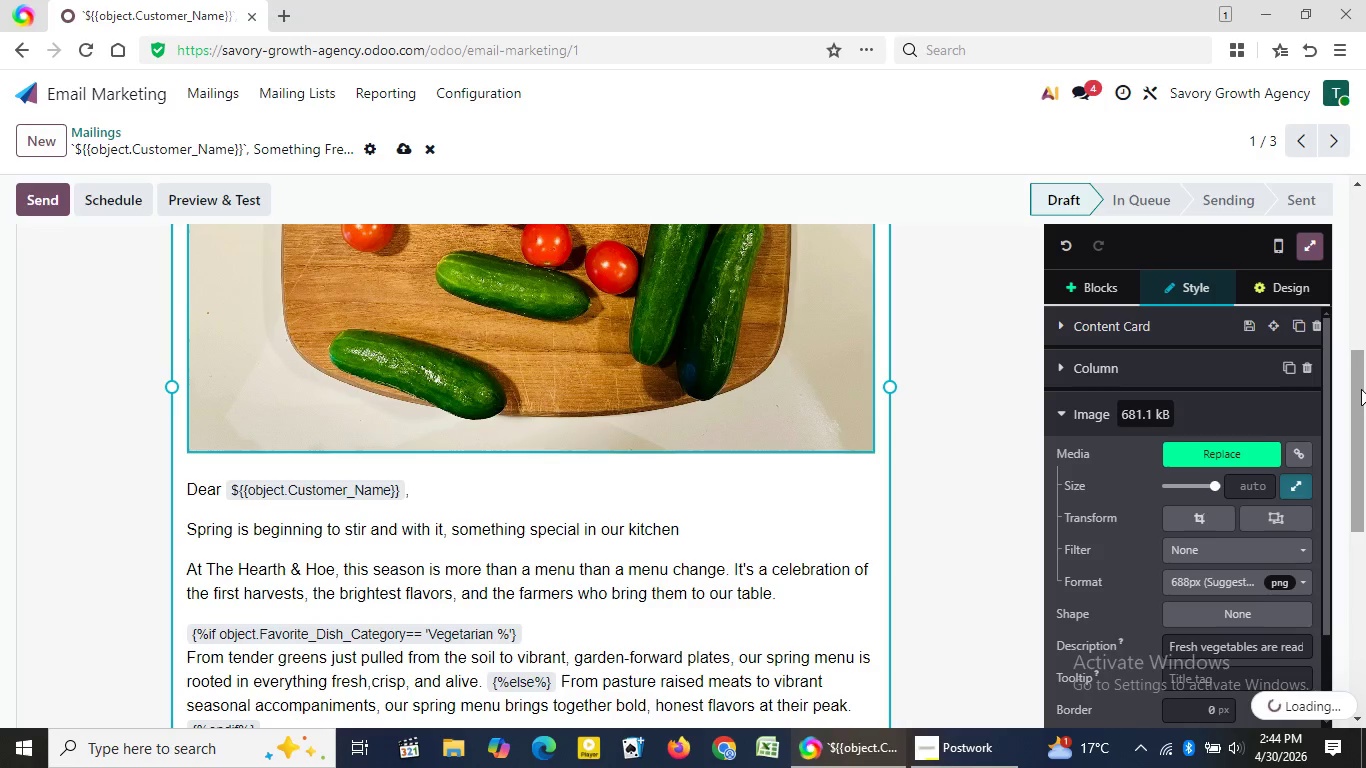 
left_click([1359, 550])
 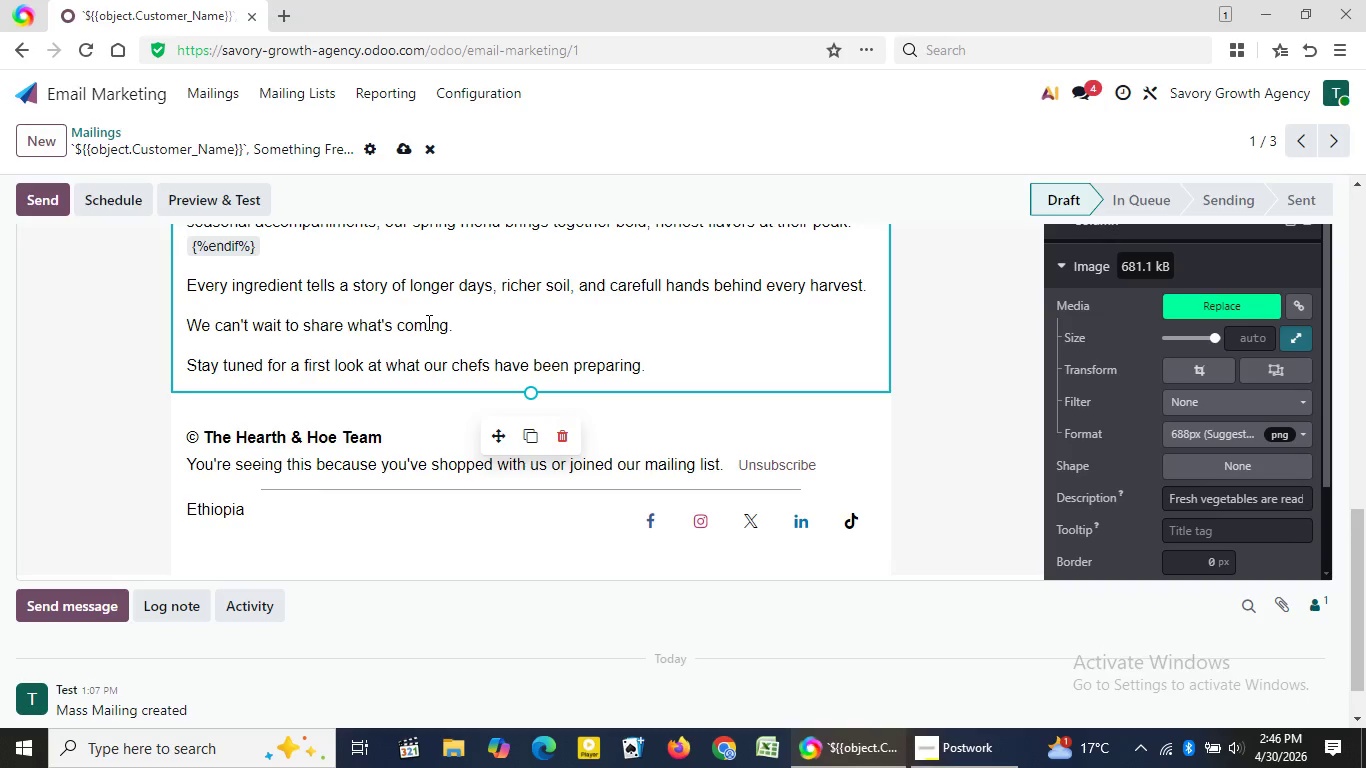 
wait(101.11)
 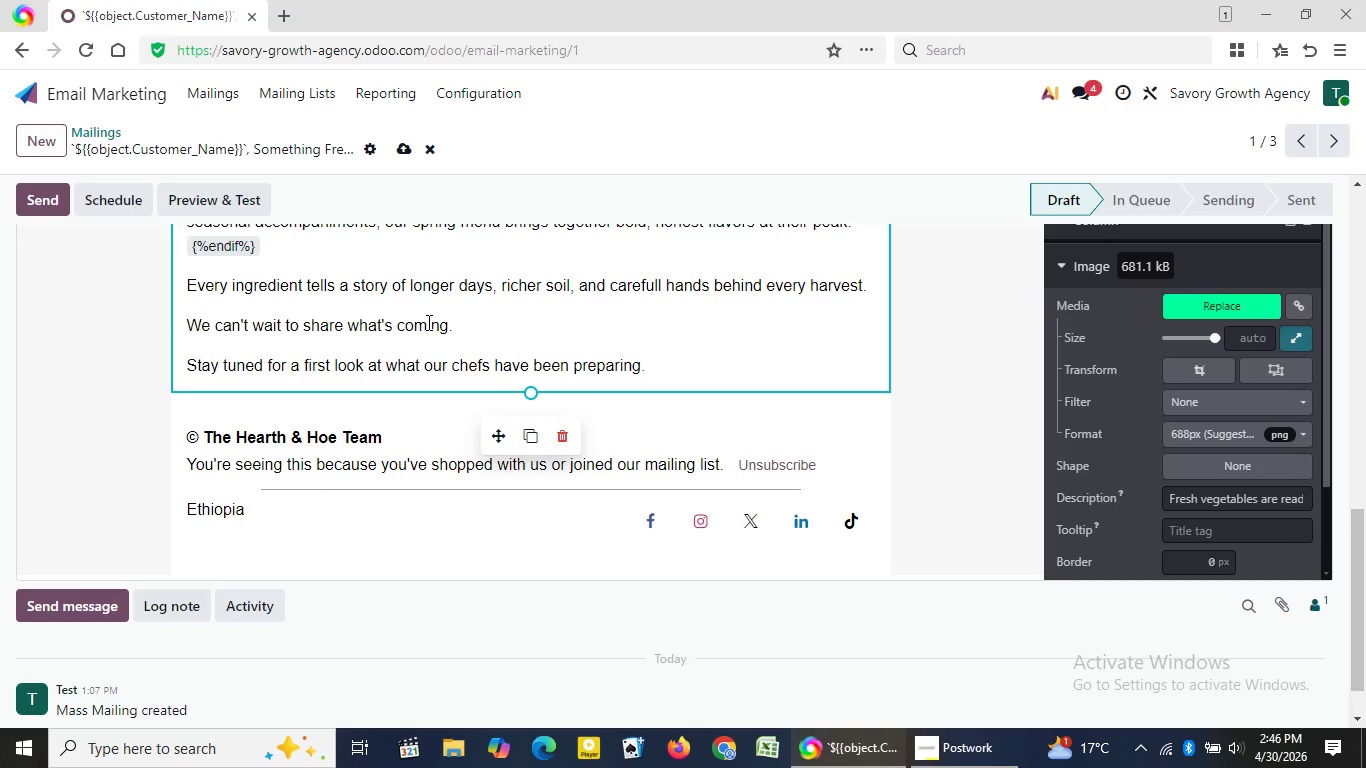 
left_click([664, 368])
 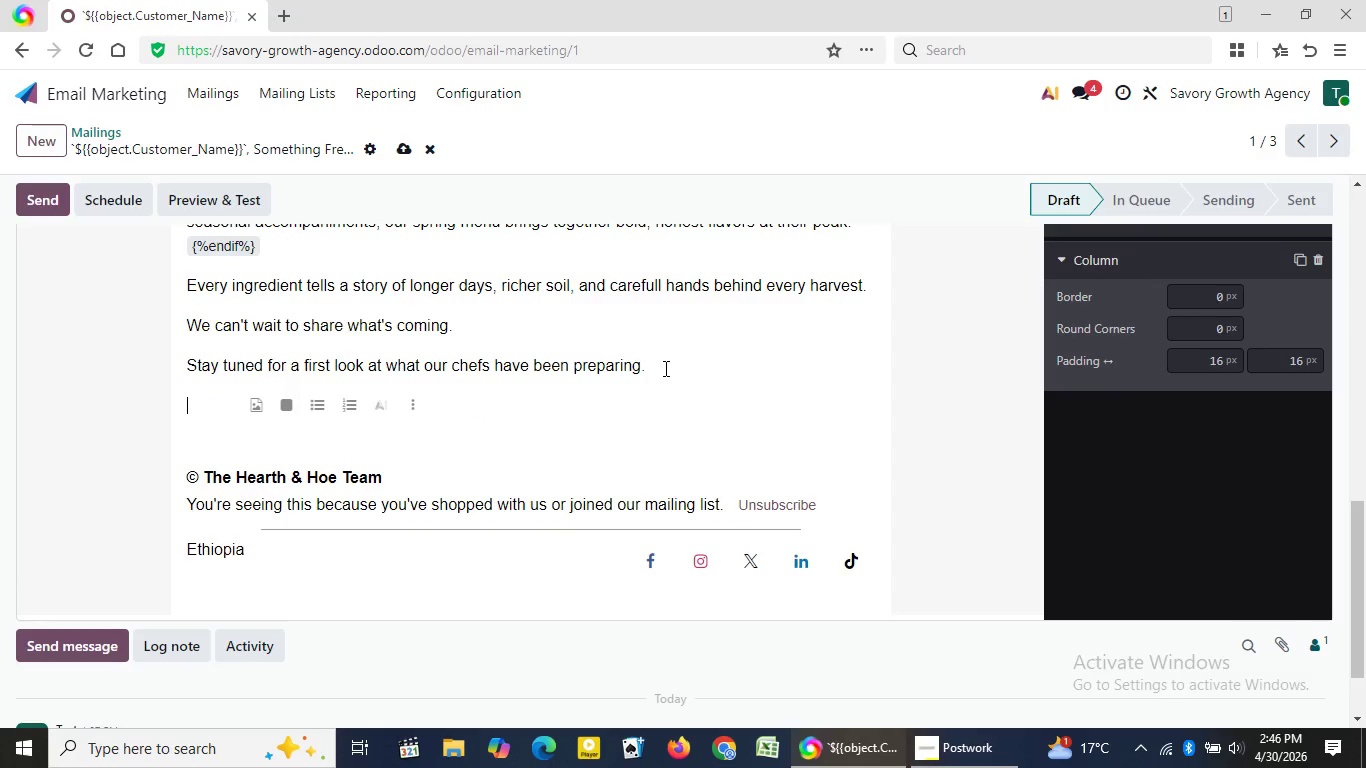 
key(Enter)
 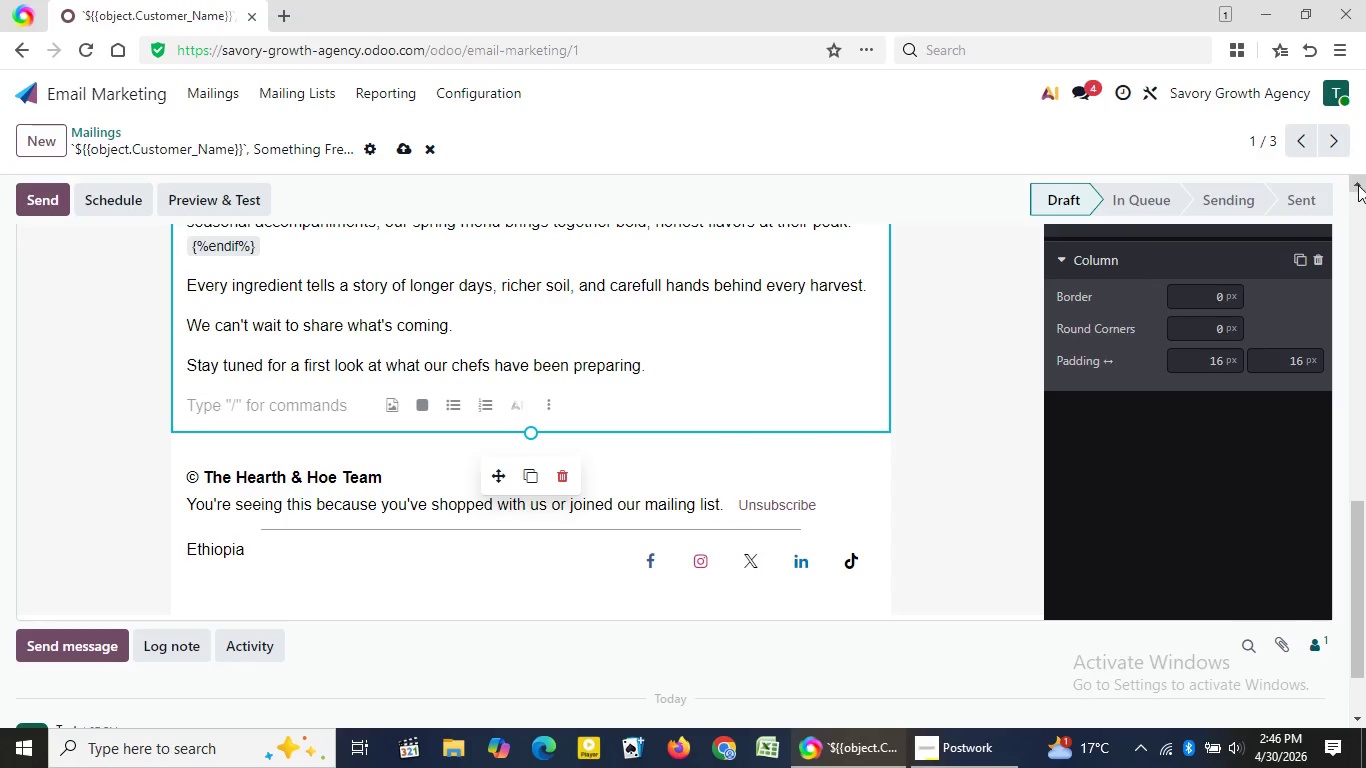 
wait(5.88)
 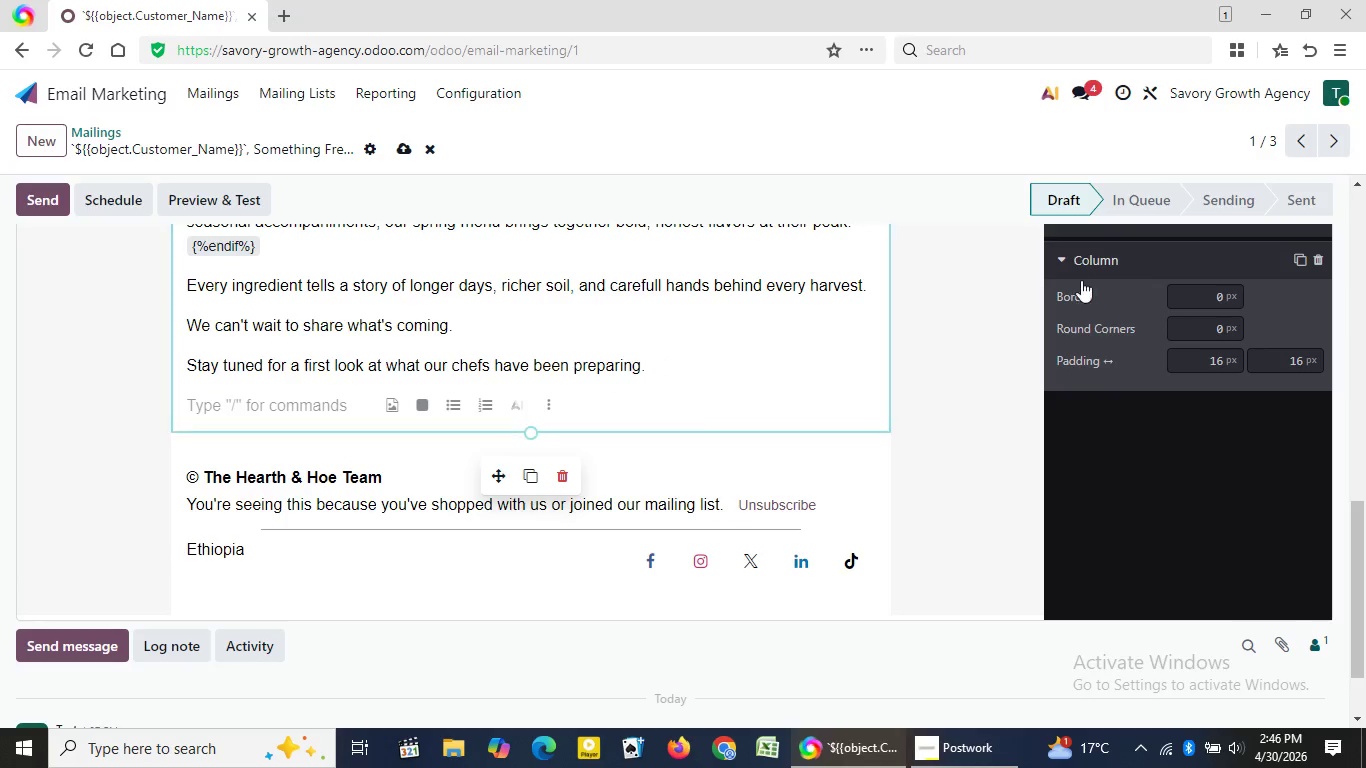 
left_click([1360, 226])
 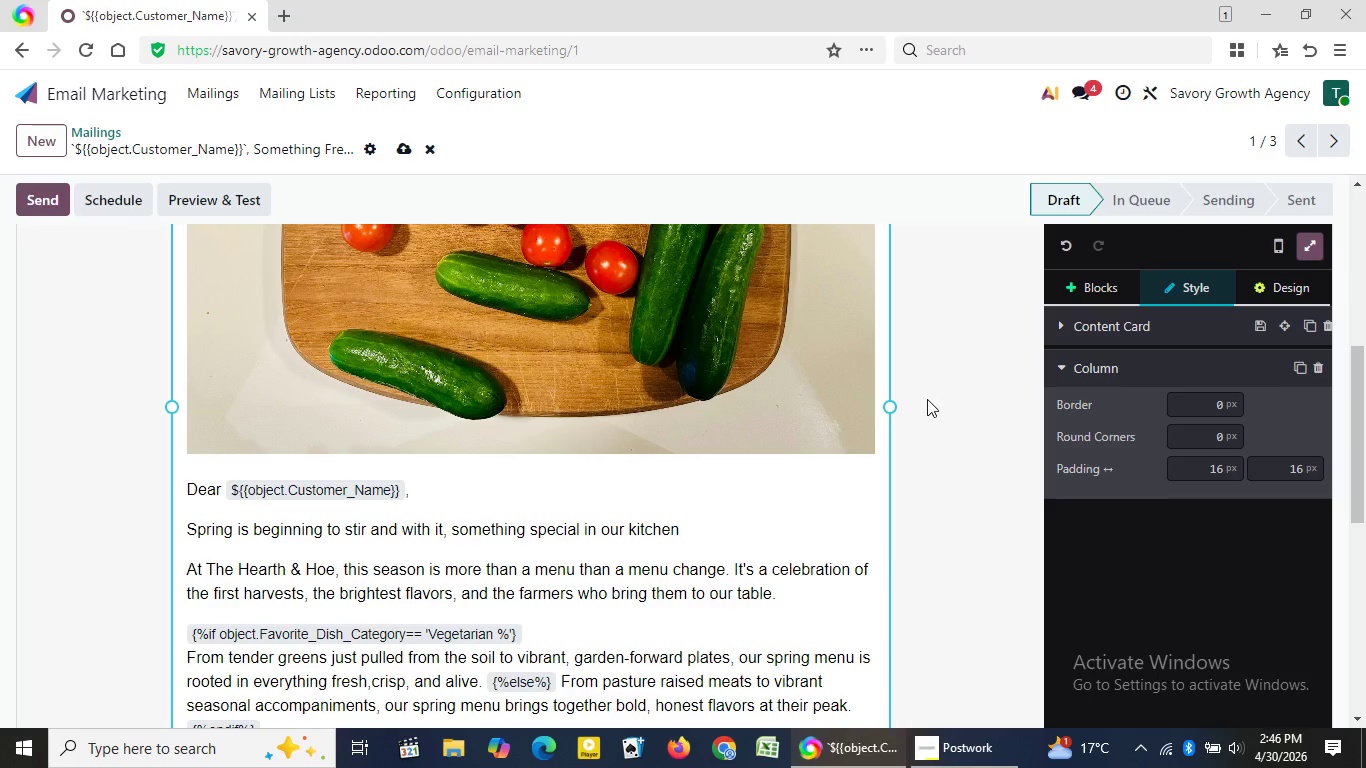 
left_click([947, 390])
 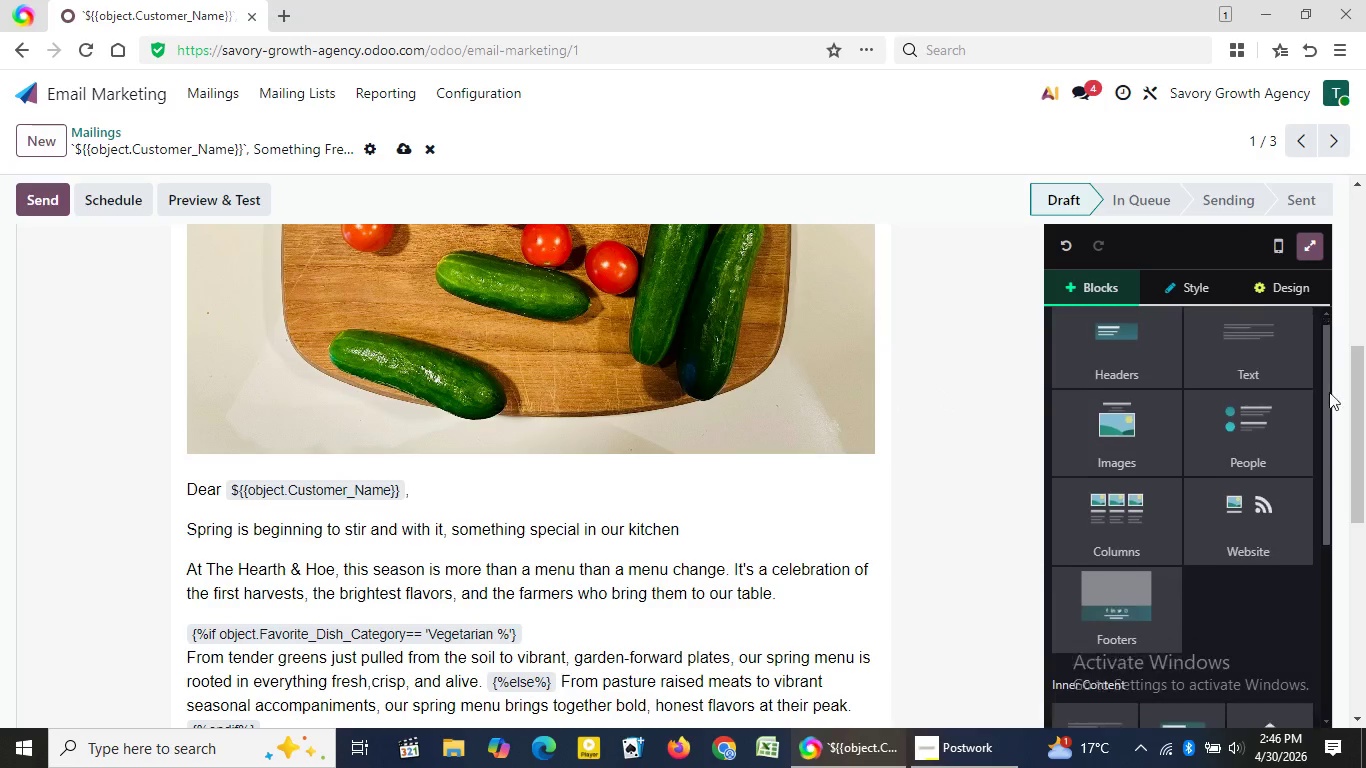 
left_click_drag(start_coordinate=[1328, 368], to_coordinate=[1333, 672])
 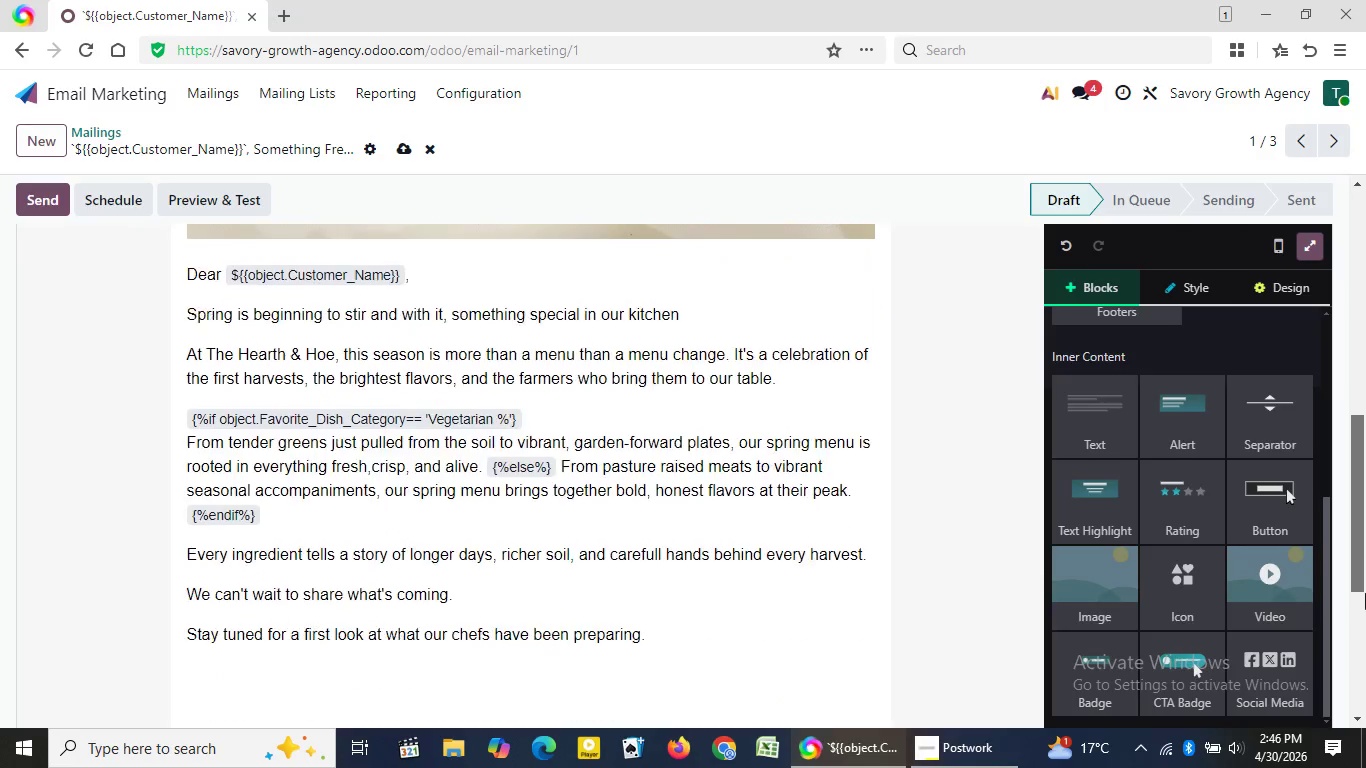 
left_click_drag(start_coordinate=[1354, 487], to_coordinate=[1365, 609])
 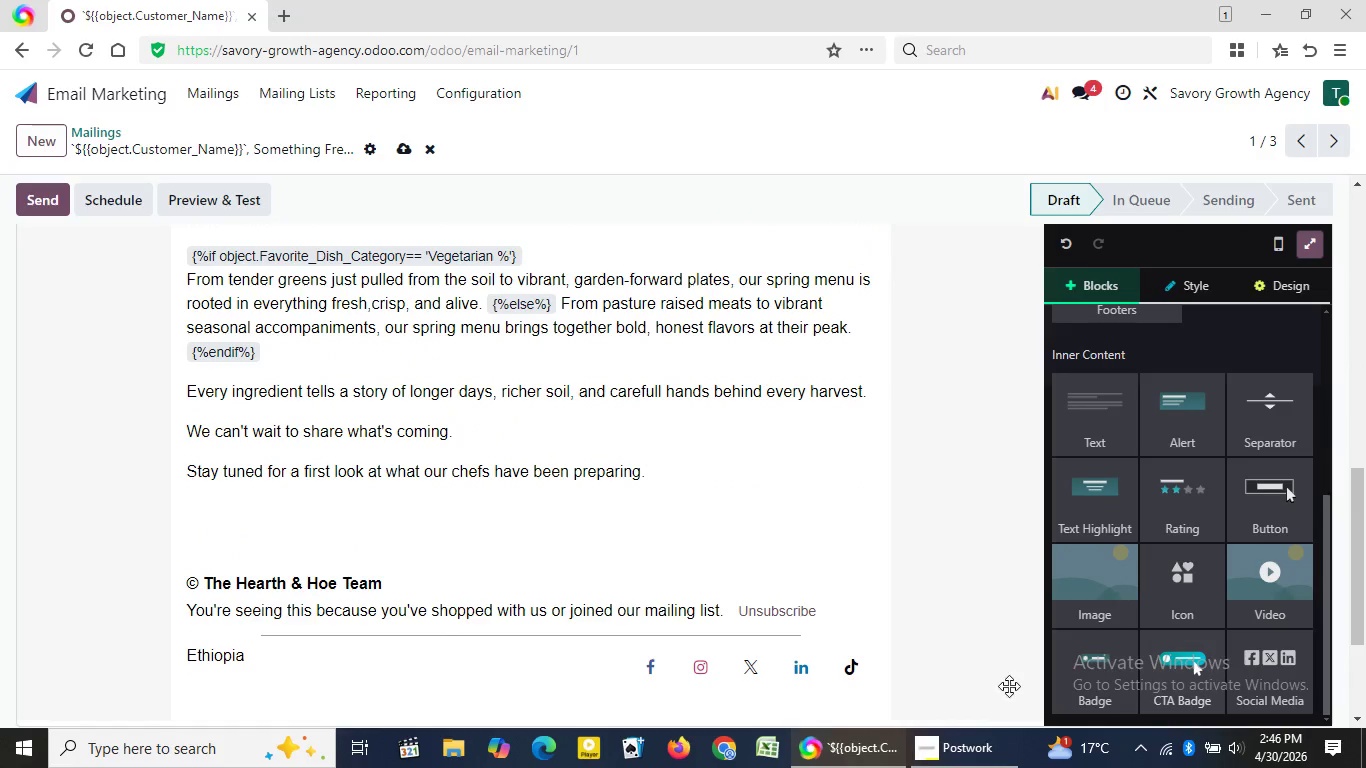 
left_click_drag(start_coordinate=[1196, 675], to_coordinate=[528, 520])
 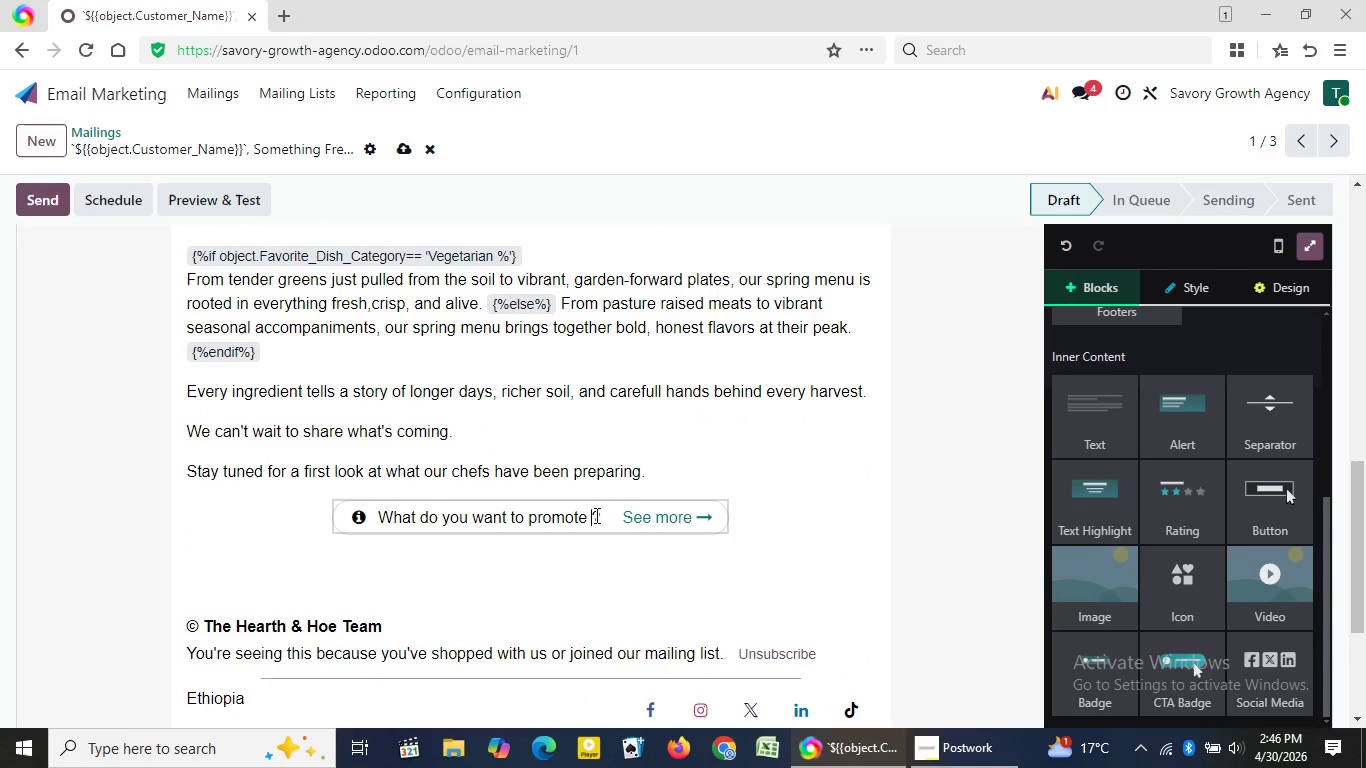 
left_click([595, 515])
 